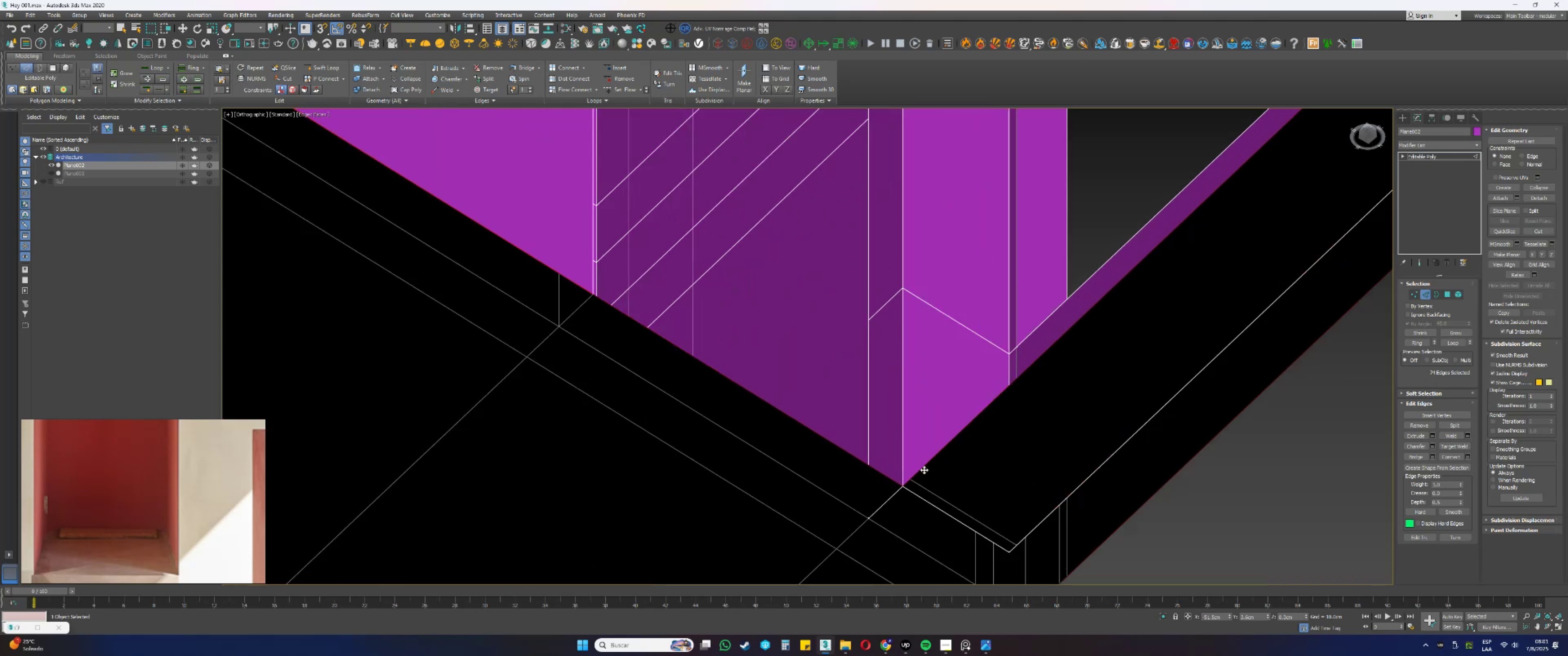 
key(Q)
 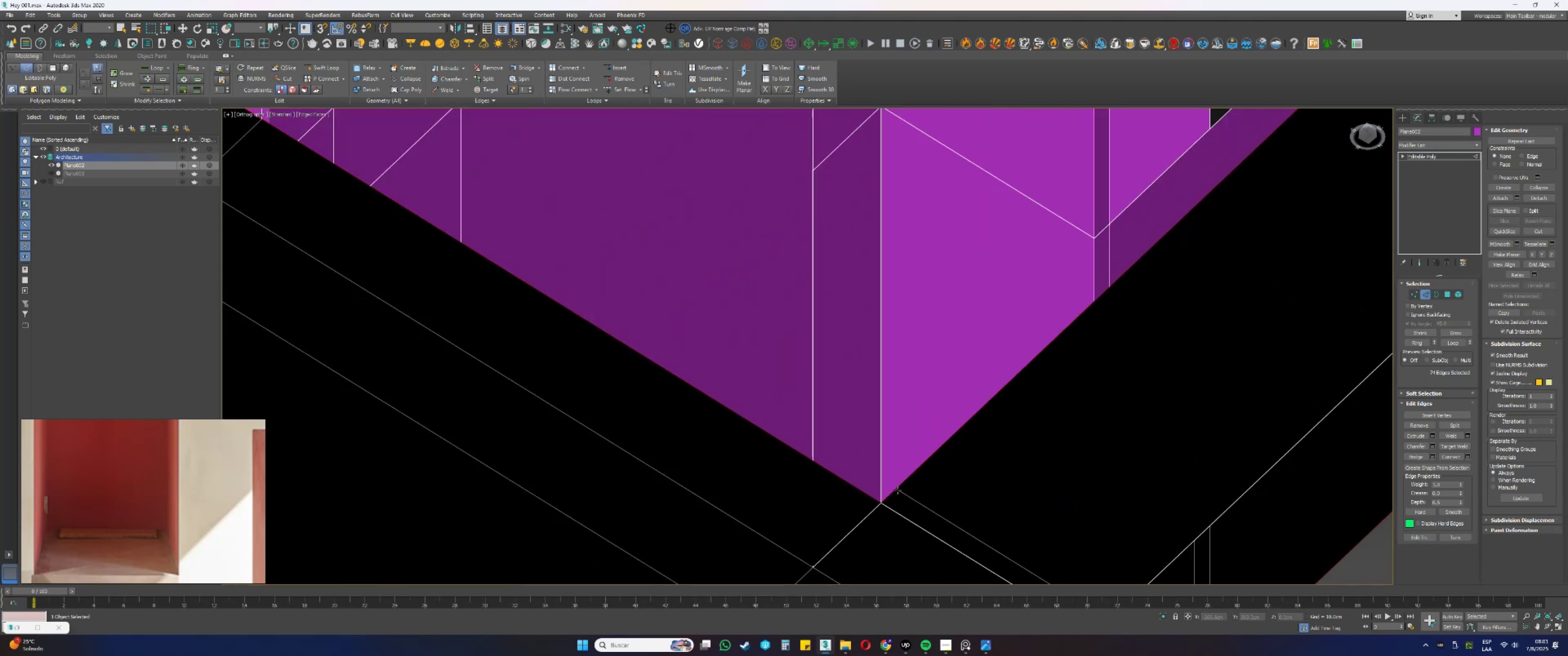 
left_click([894, 492])
 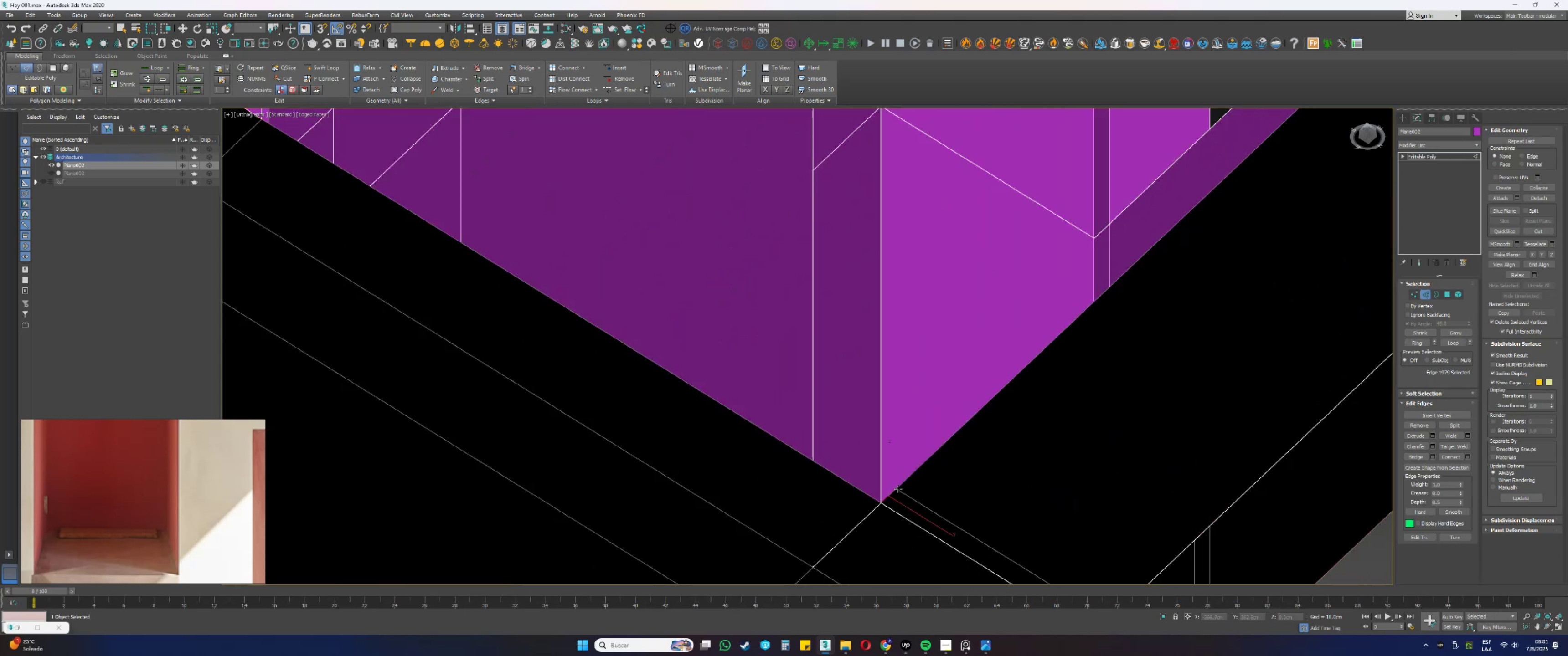 
hold_key(key=ControlLeft, duration=1.06)
left_click([905, 482])
 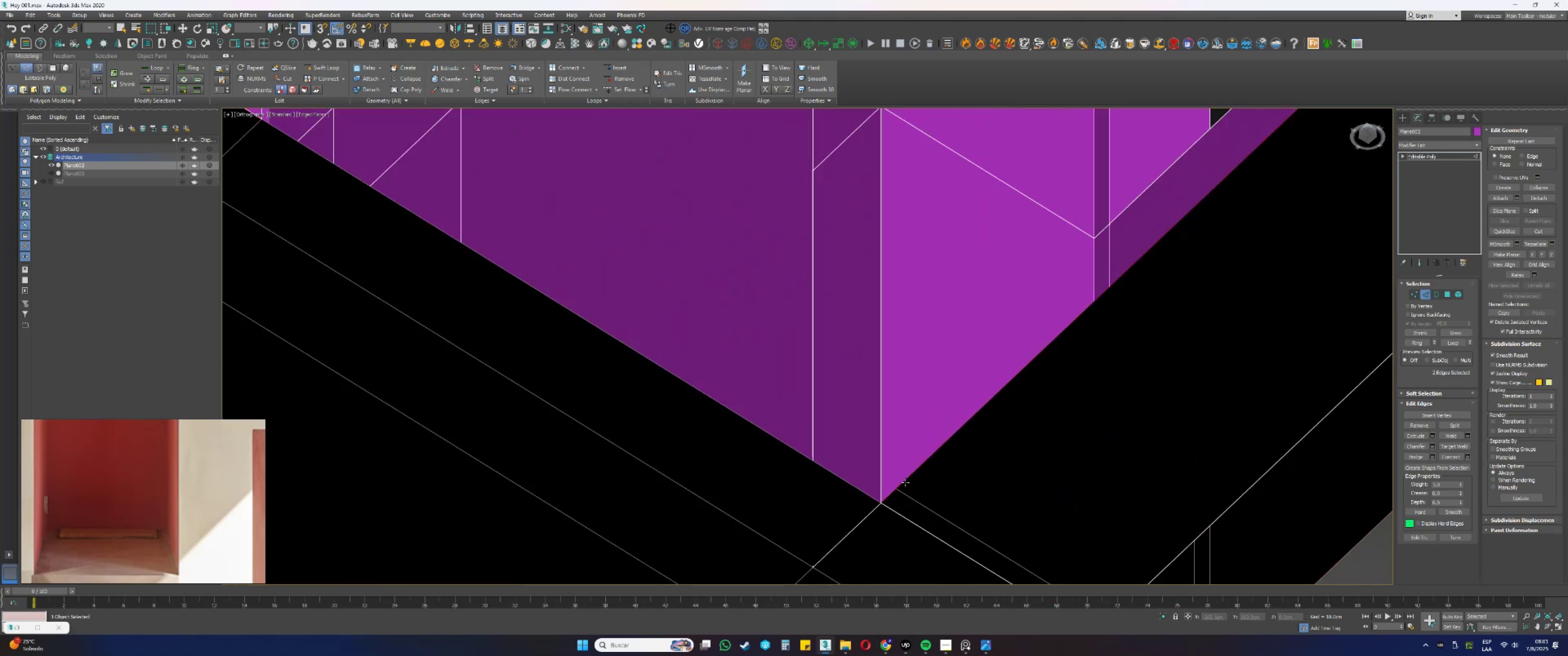 
scroll: coordinate [898, 482], scroll_direction: down, amount: 6.0
 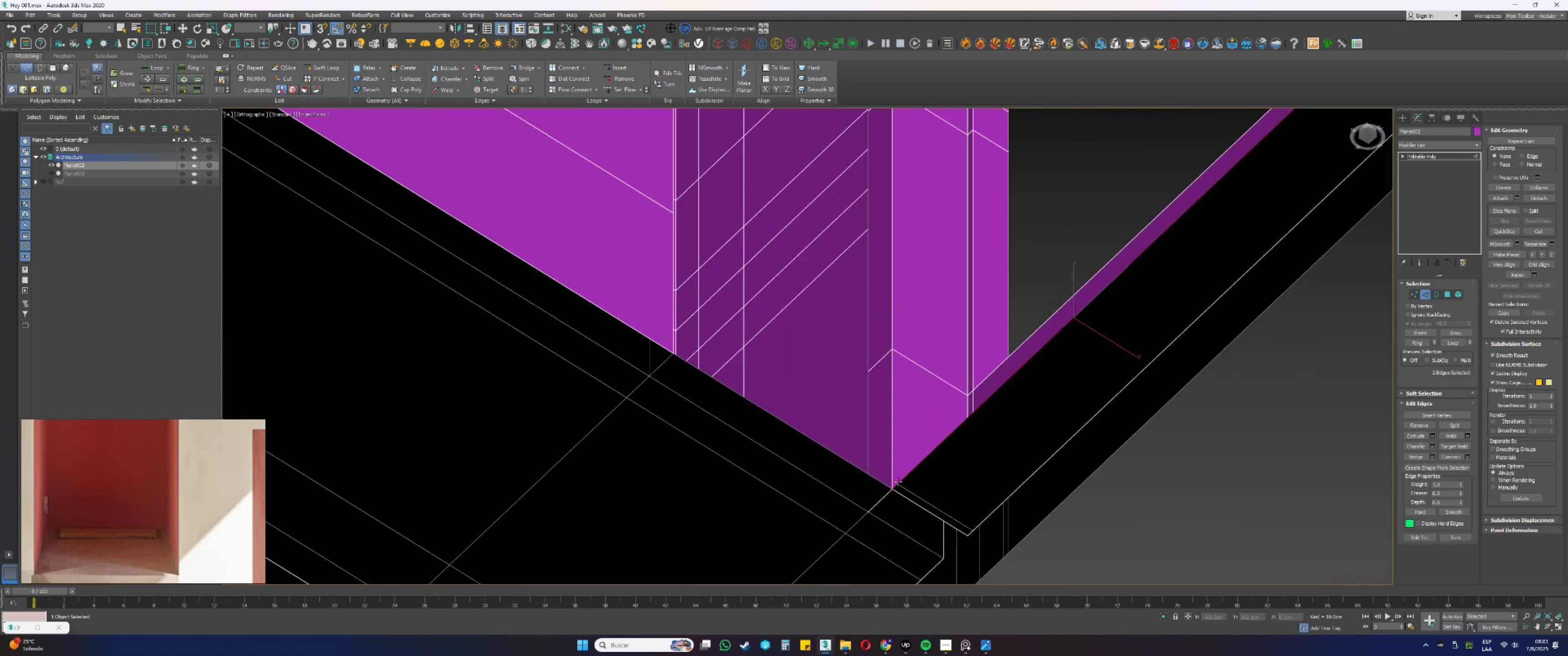 
hold_key(key=AltLeft, duration=0.42)
 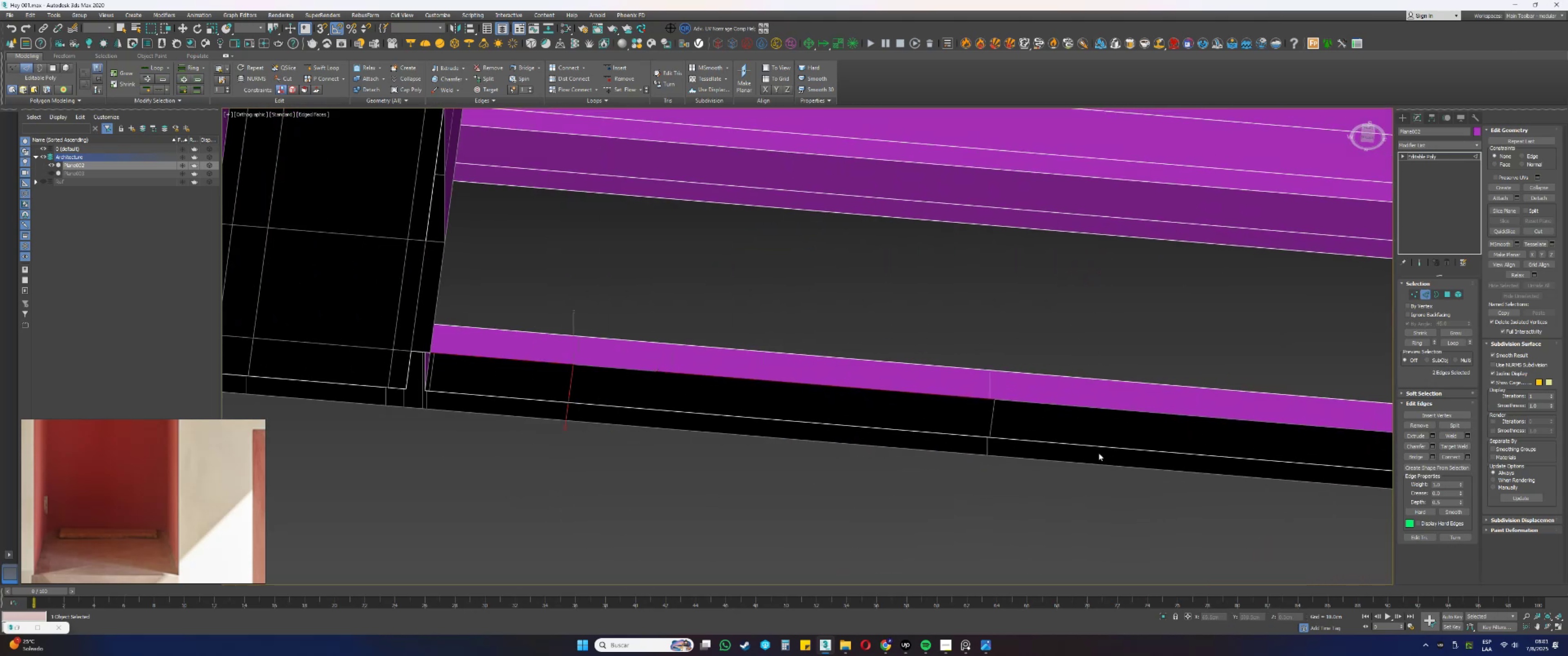 
hold_key(key=ControlLeft, duration=0.74)
left_click([1012, 400])
 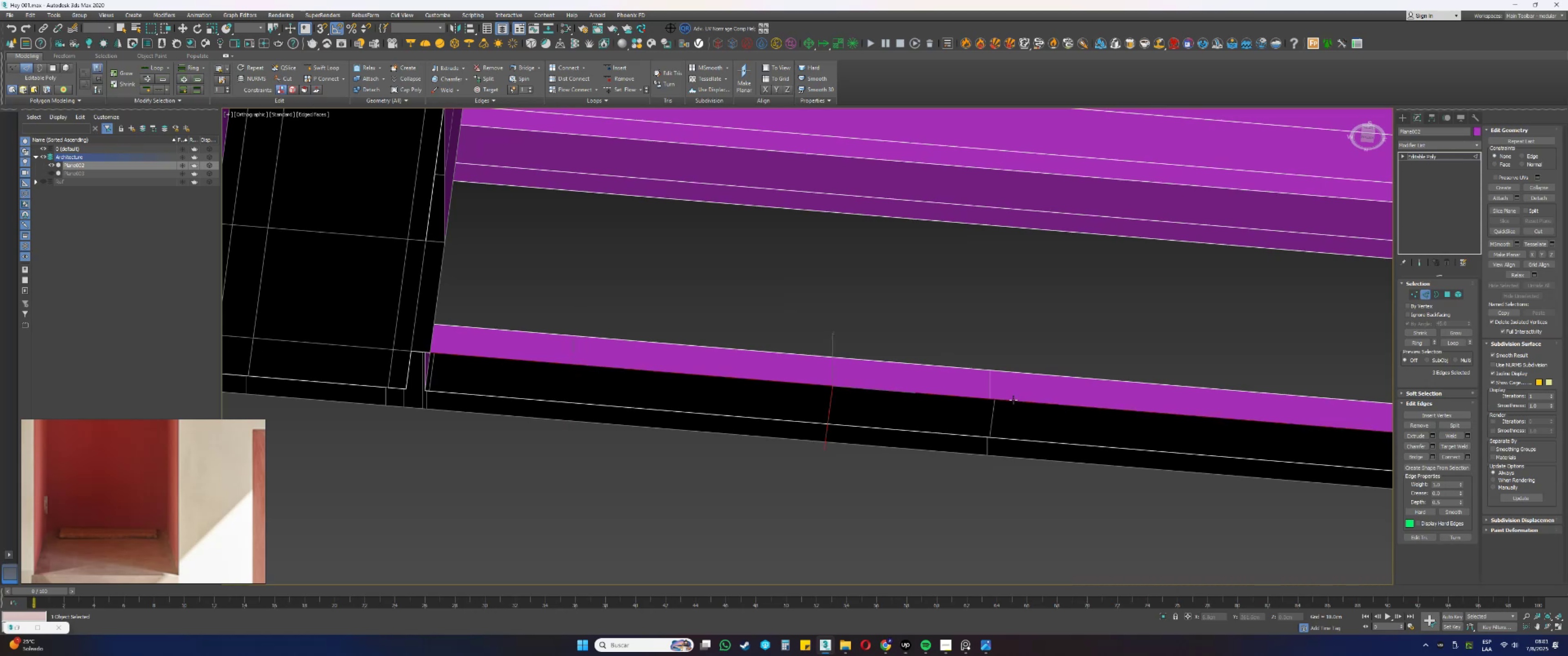 
scroll: coordinate [1053, 411], scroll_direction: down, amount: 2.0
 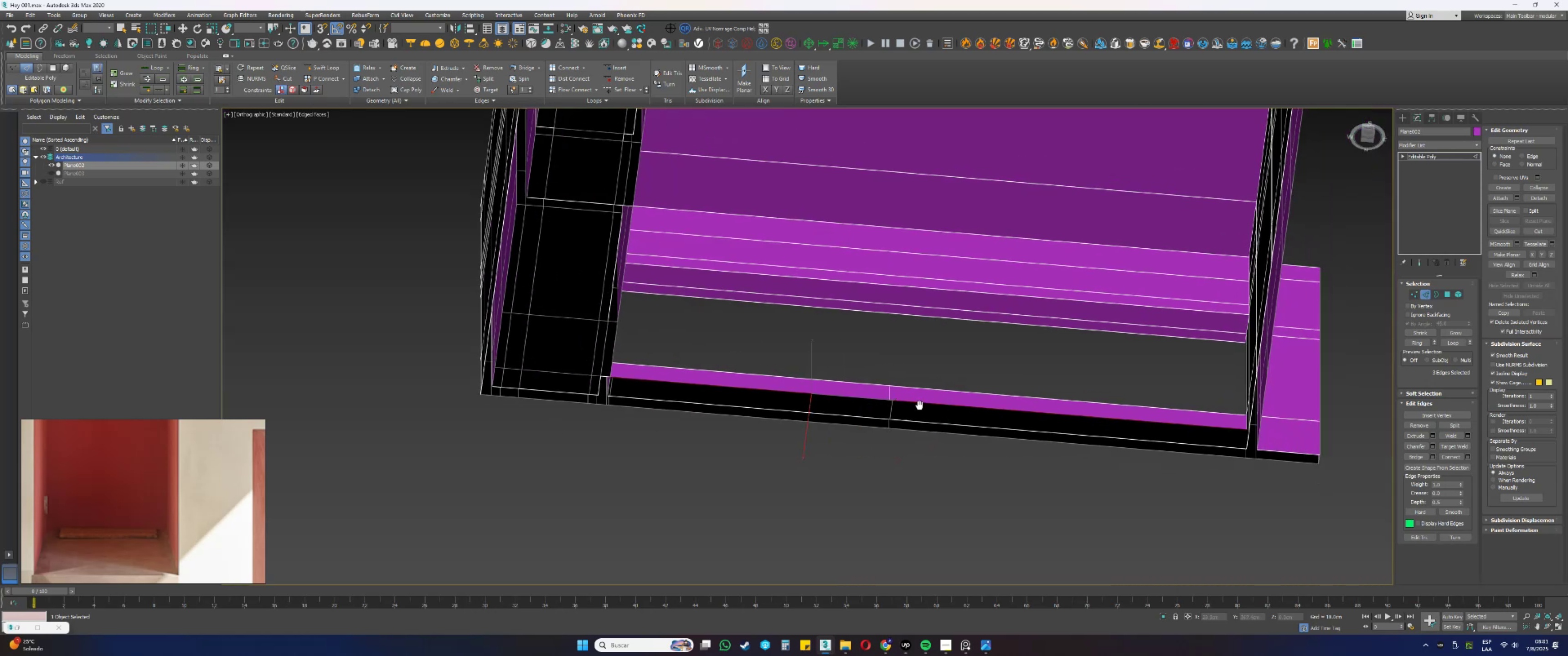 
hold_key(key=AltLeft, duration=0.32)
 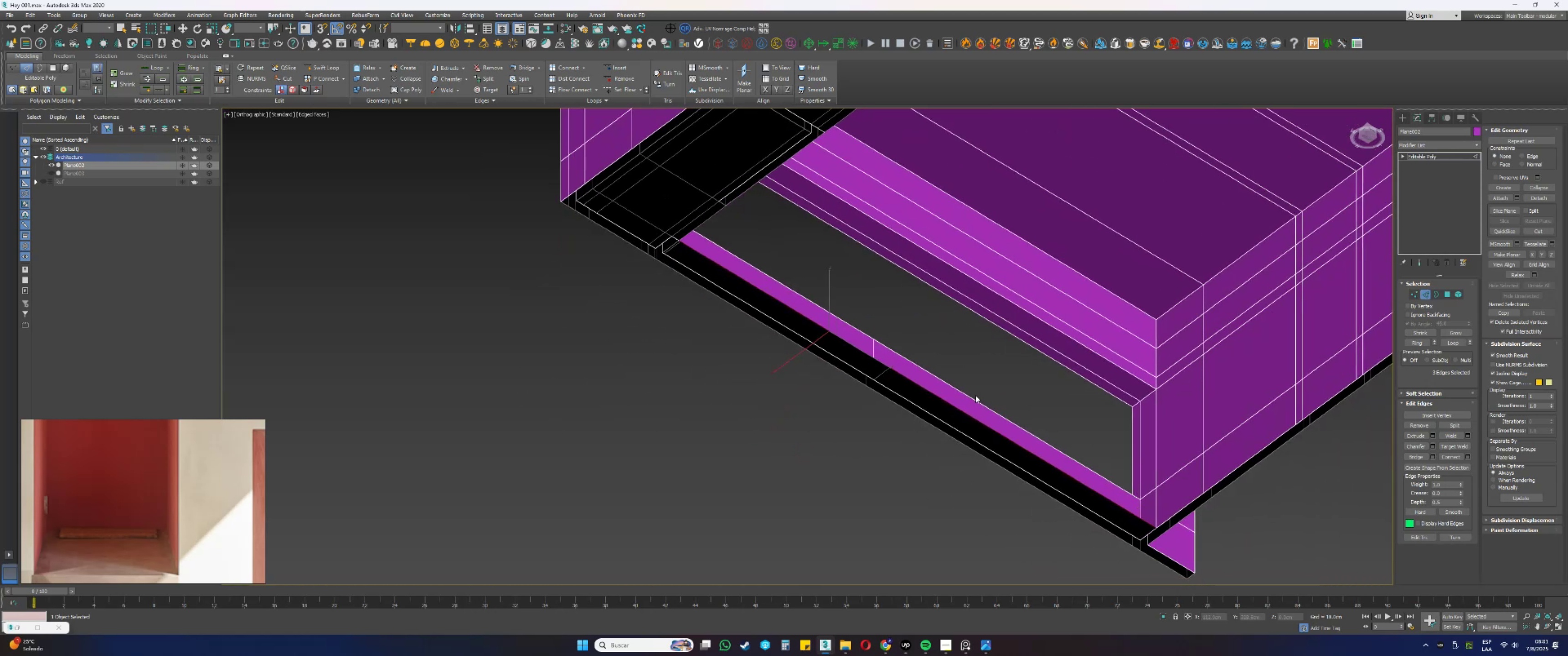 
key(W)
 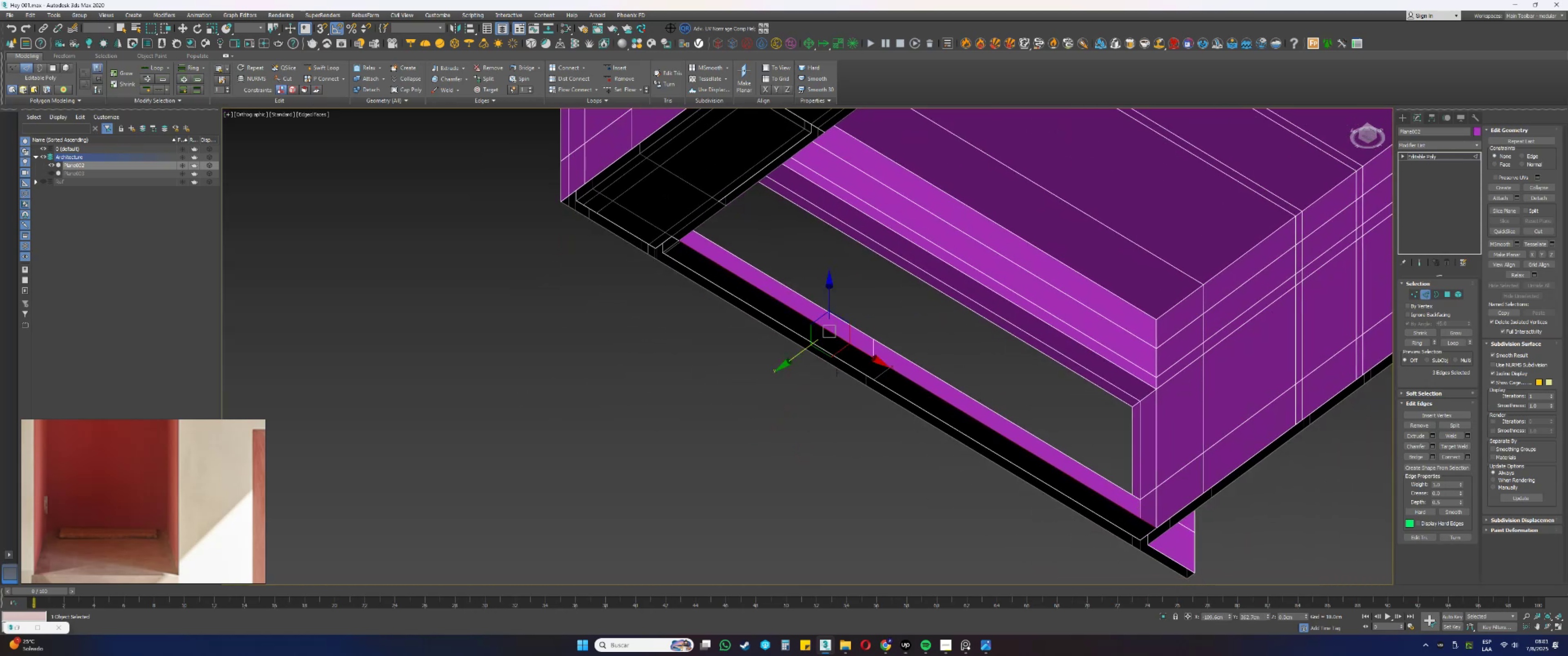 
key(Alt+AltLeft)
 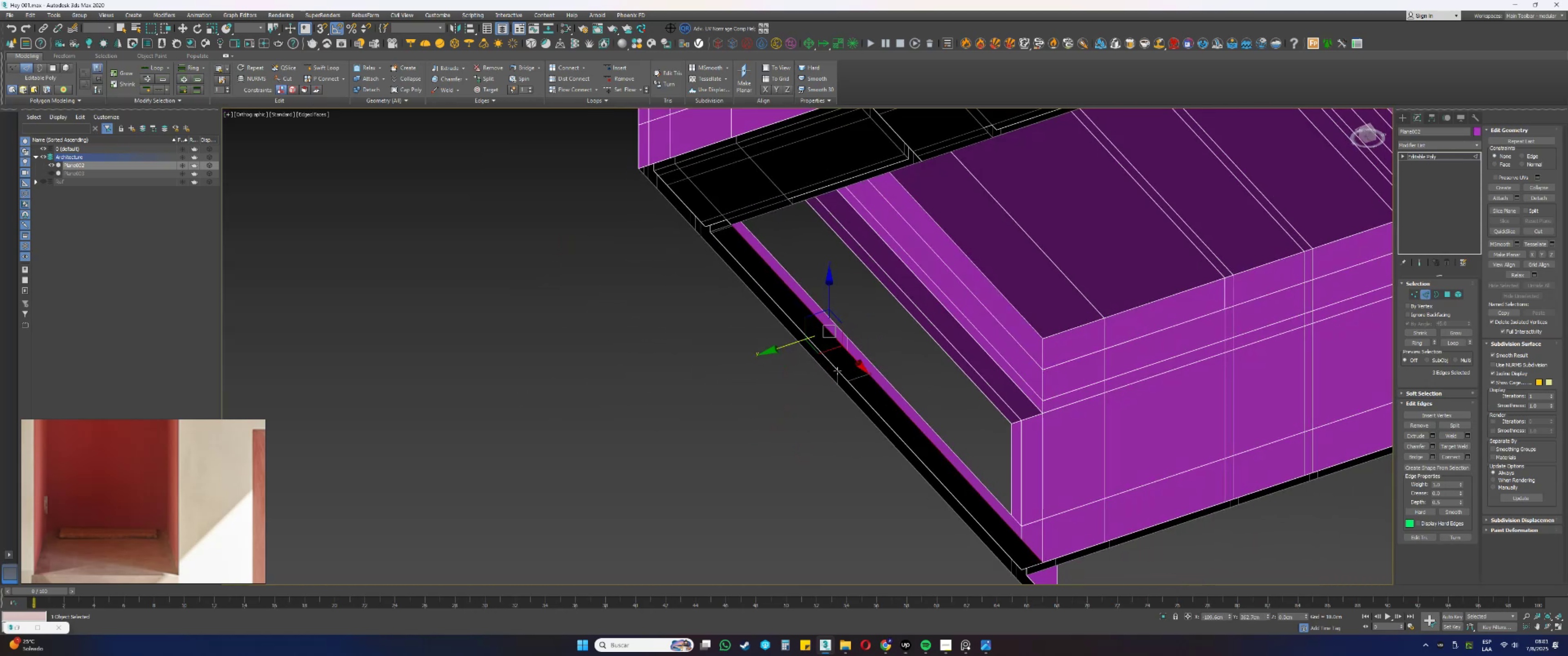 
hold_key(key=ShiftLeft, duration=0.68)
left_click_drag(start_coordinate=[789, 345], to_coordinate=[1111, 547])
 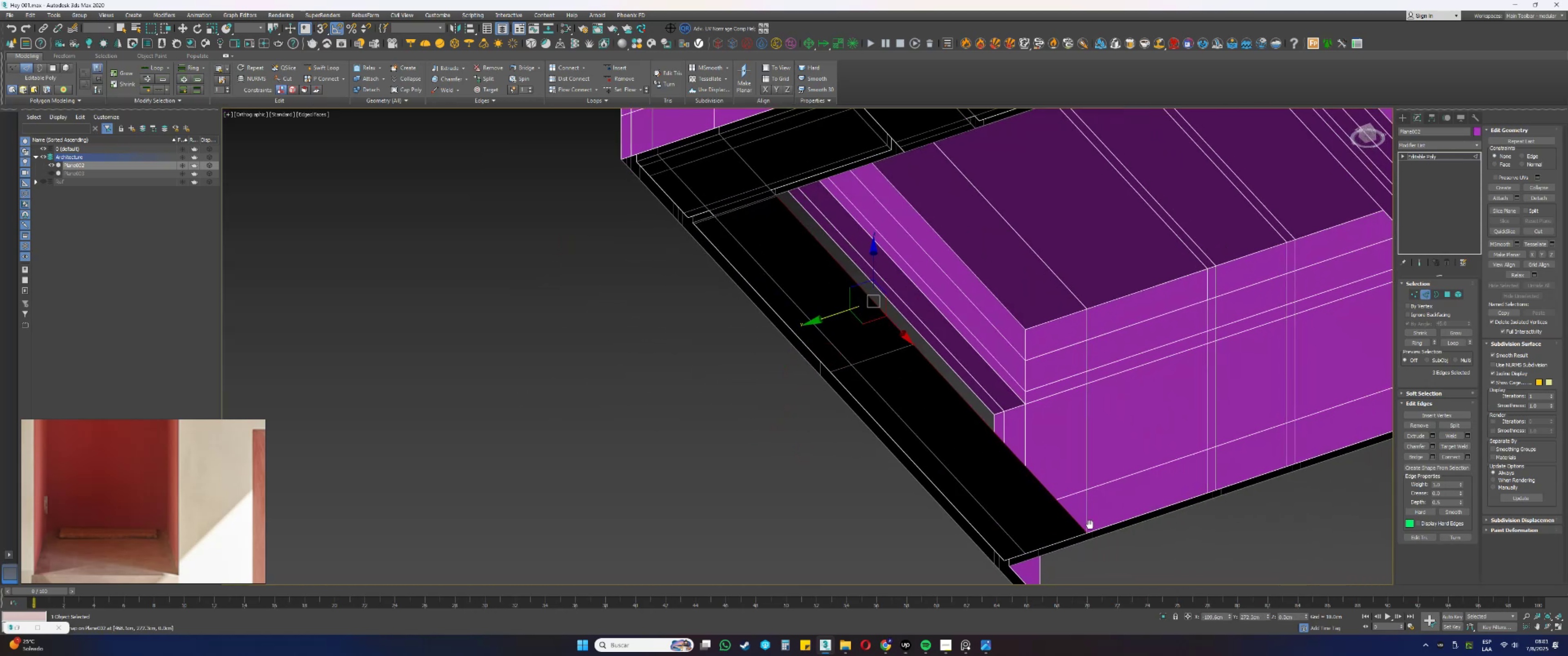 
type(ss)
 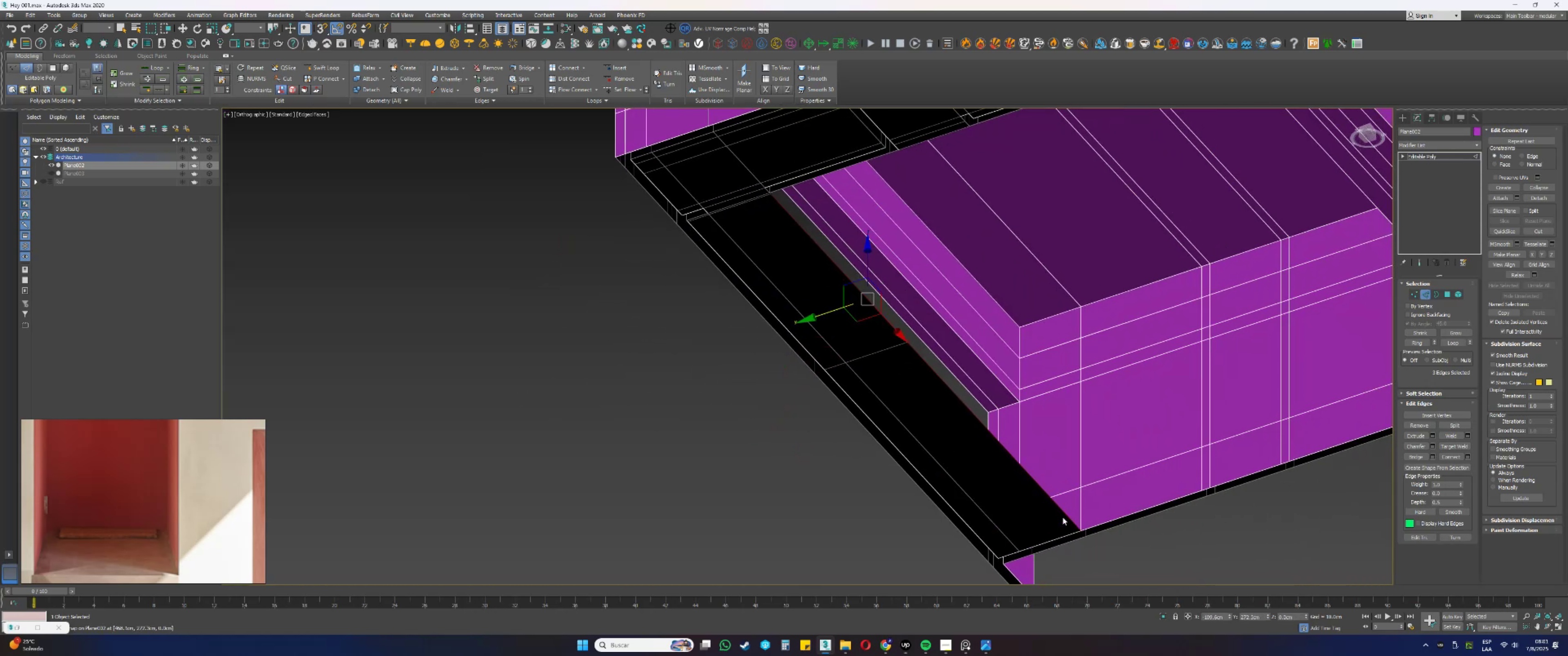 
hold_key(key=AltLeft, duration=0.6)
 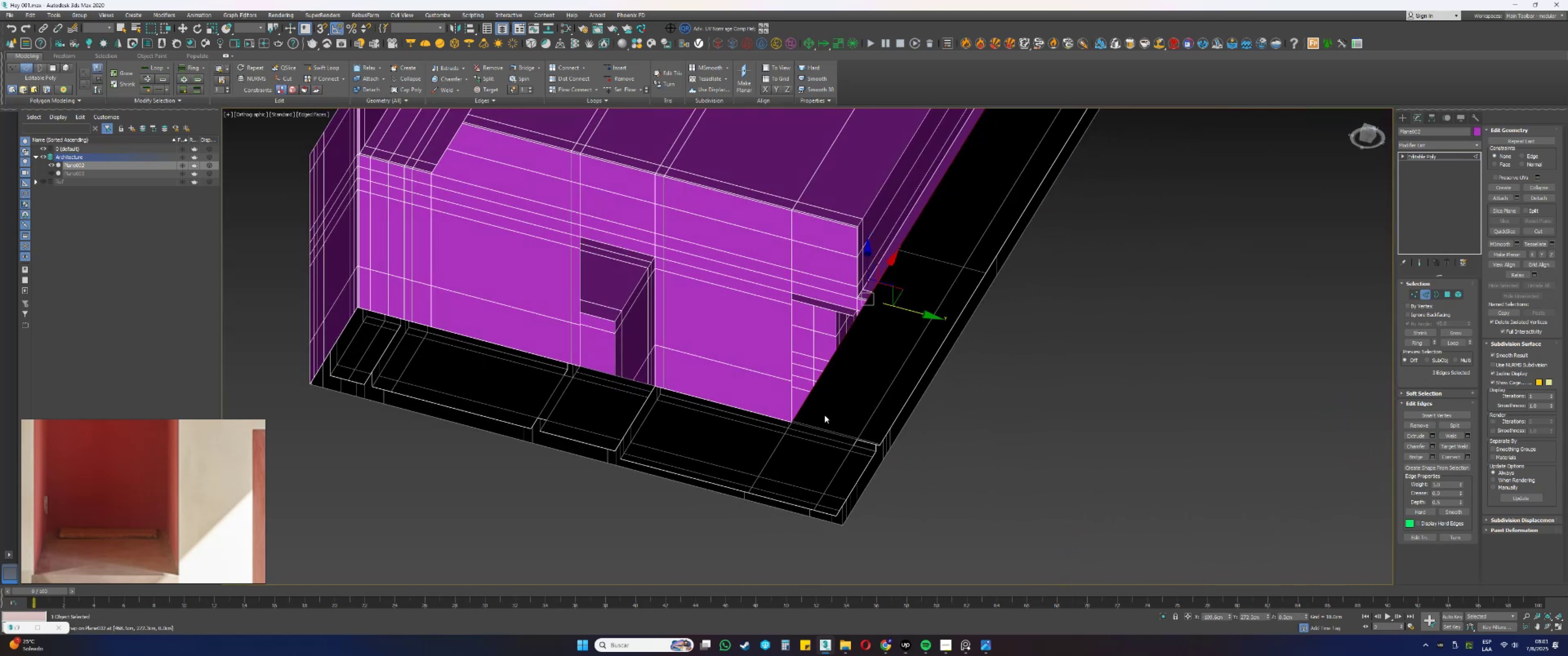 
scroll: coordinate [818, 402], scroll_direction: up, amount: 3.0
 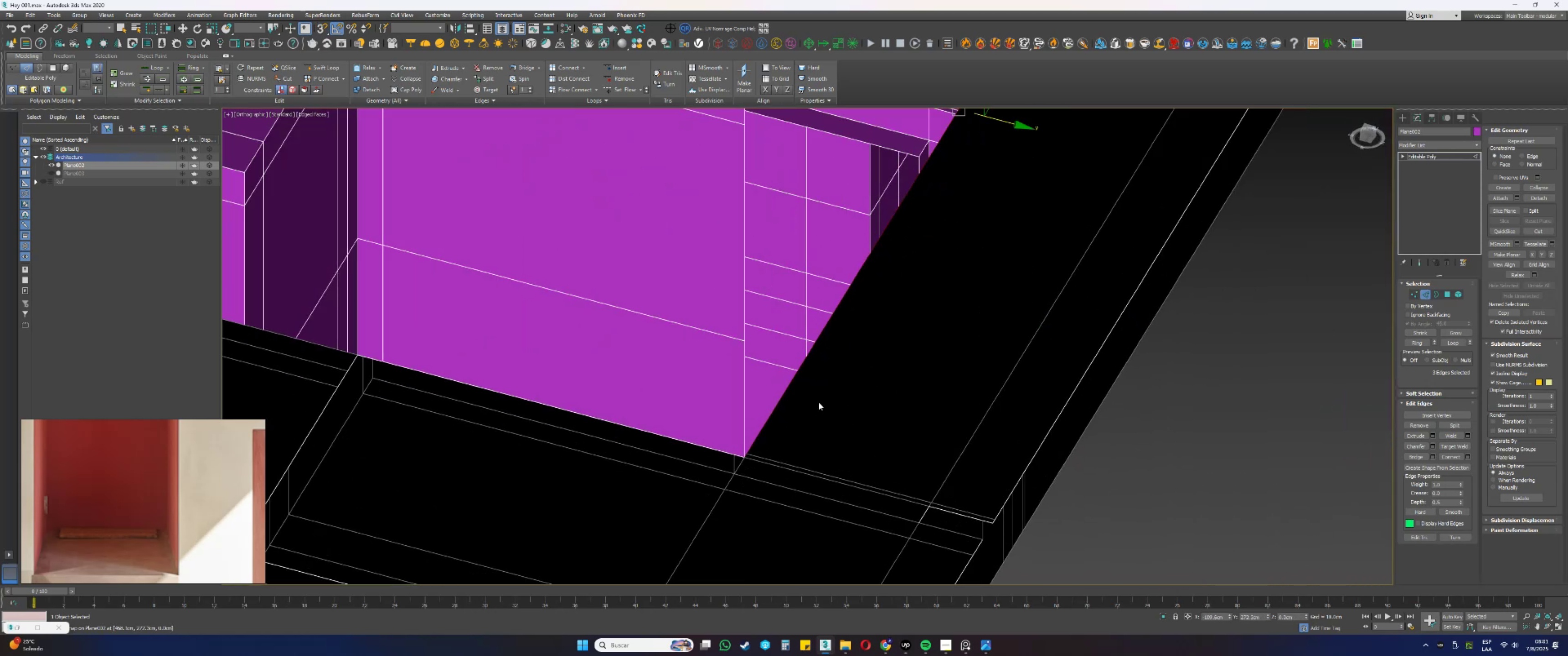 
scroll: coordinate [748, 455], scroll_direction: down, amount: 3.0
 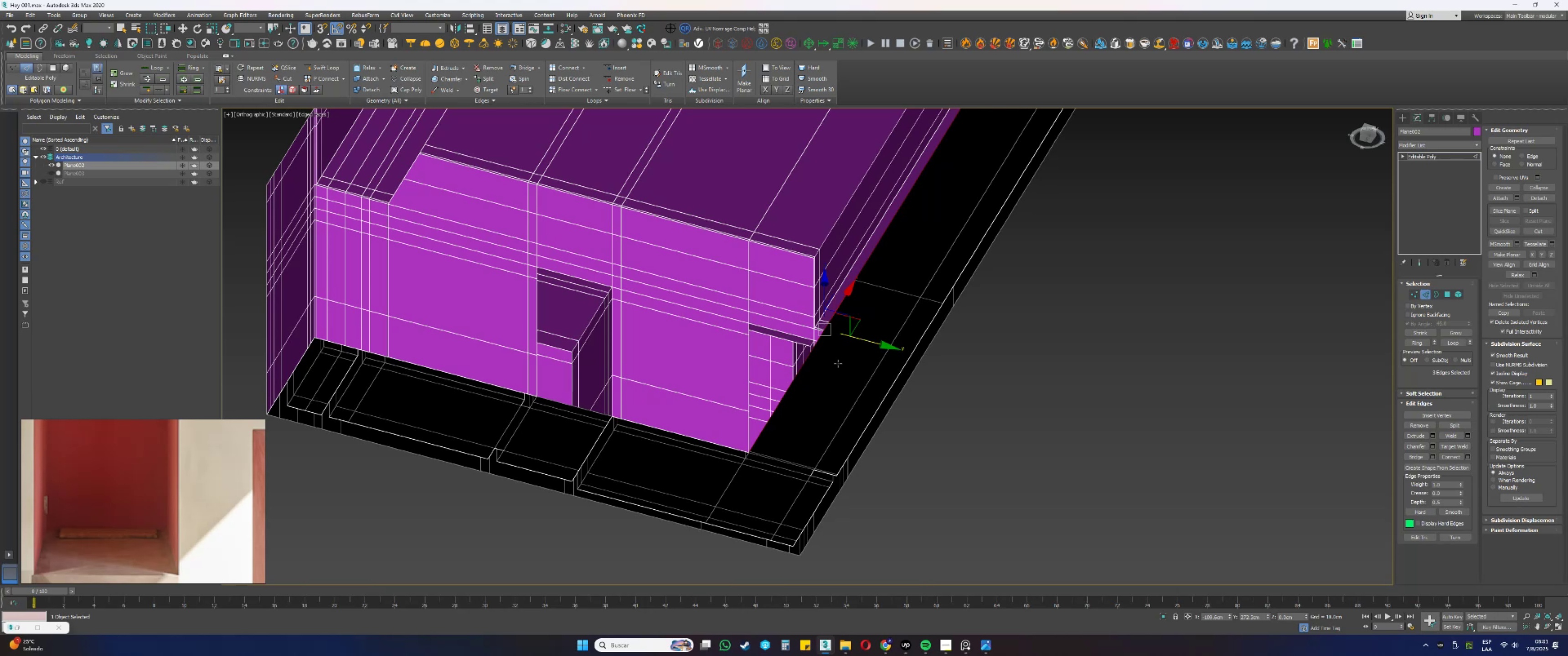 
hold_key(key=ShiftLeft, duration=0.46)
left_click_drag(start_coordinate=[868, 341], to_coordinate=[624, 413])
 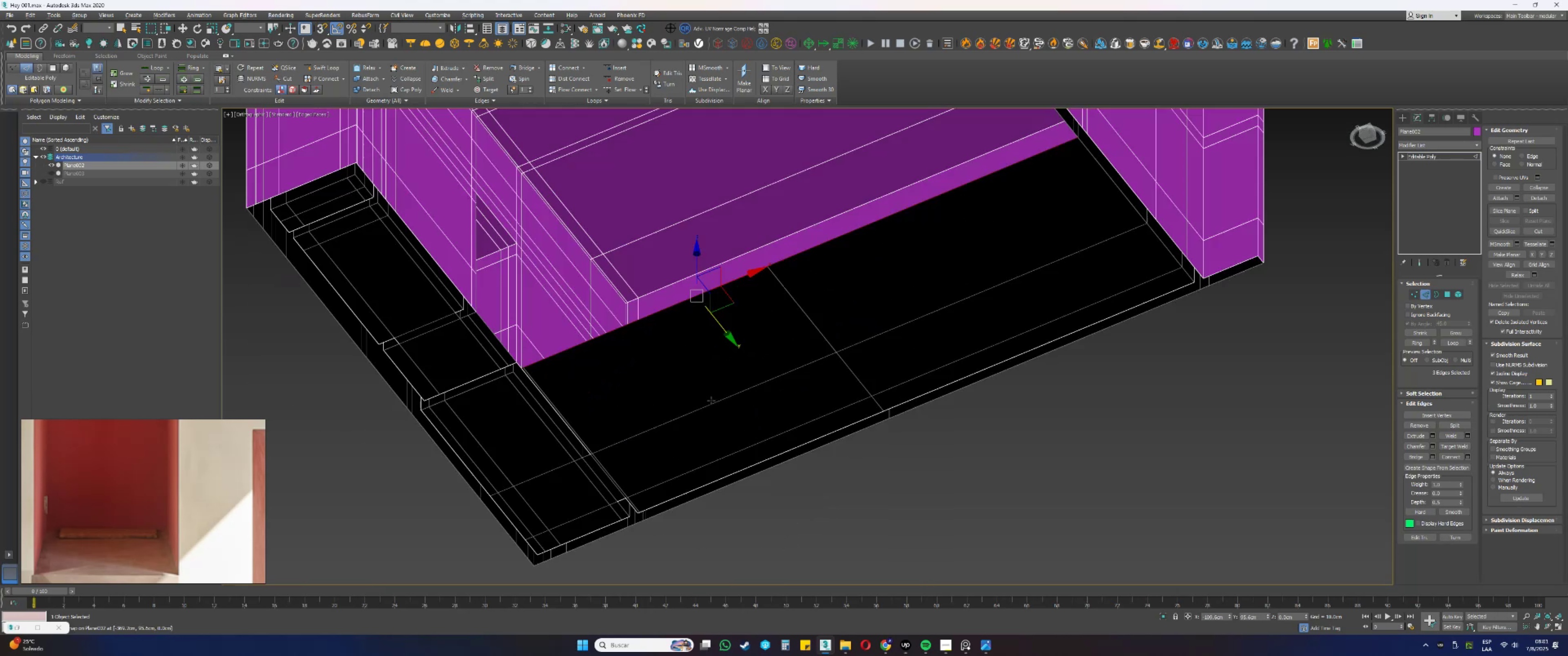 
type(ssssssss)
 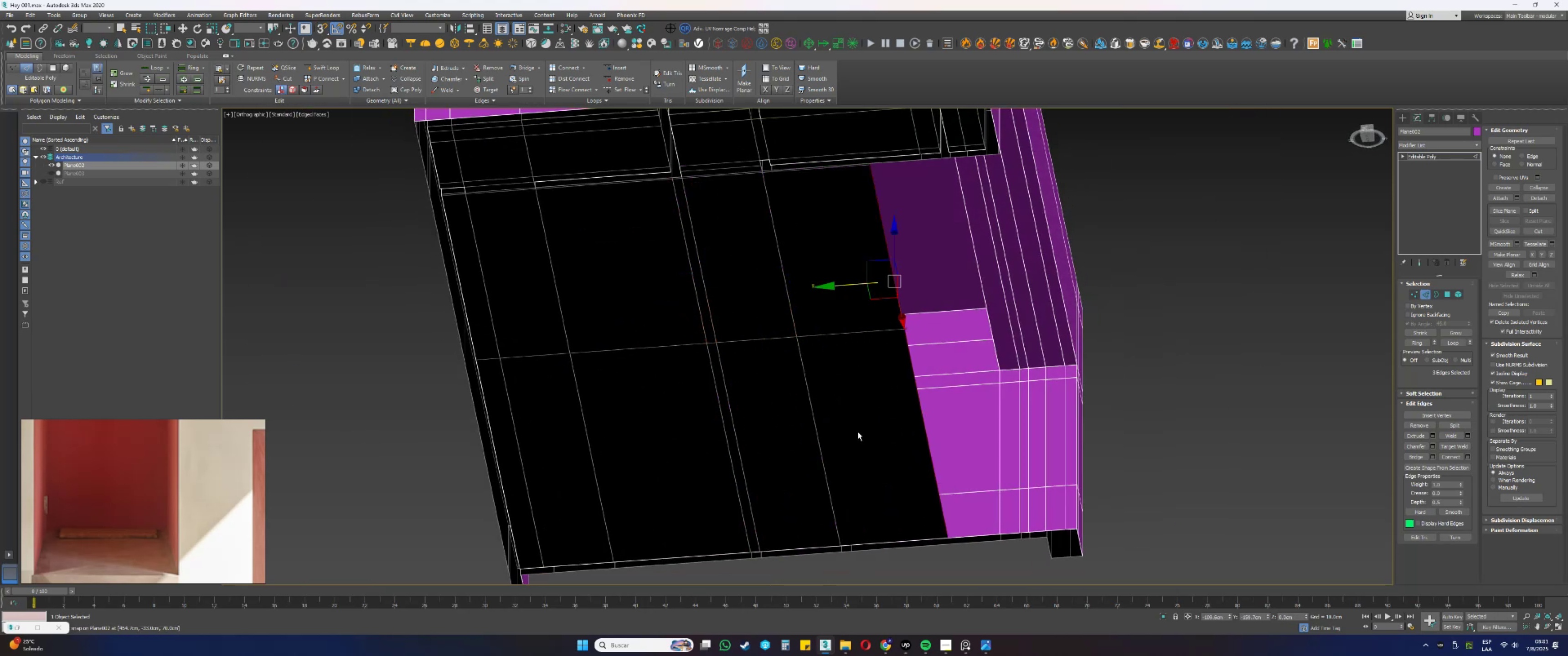 
hold_key(key=AltLeft, duration=0.9)
 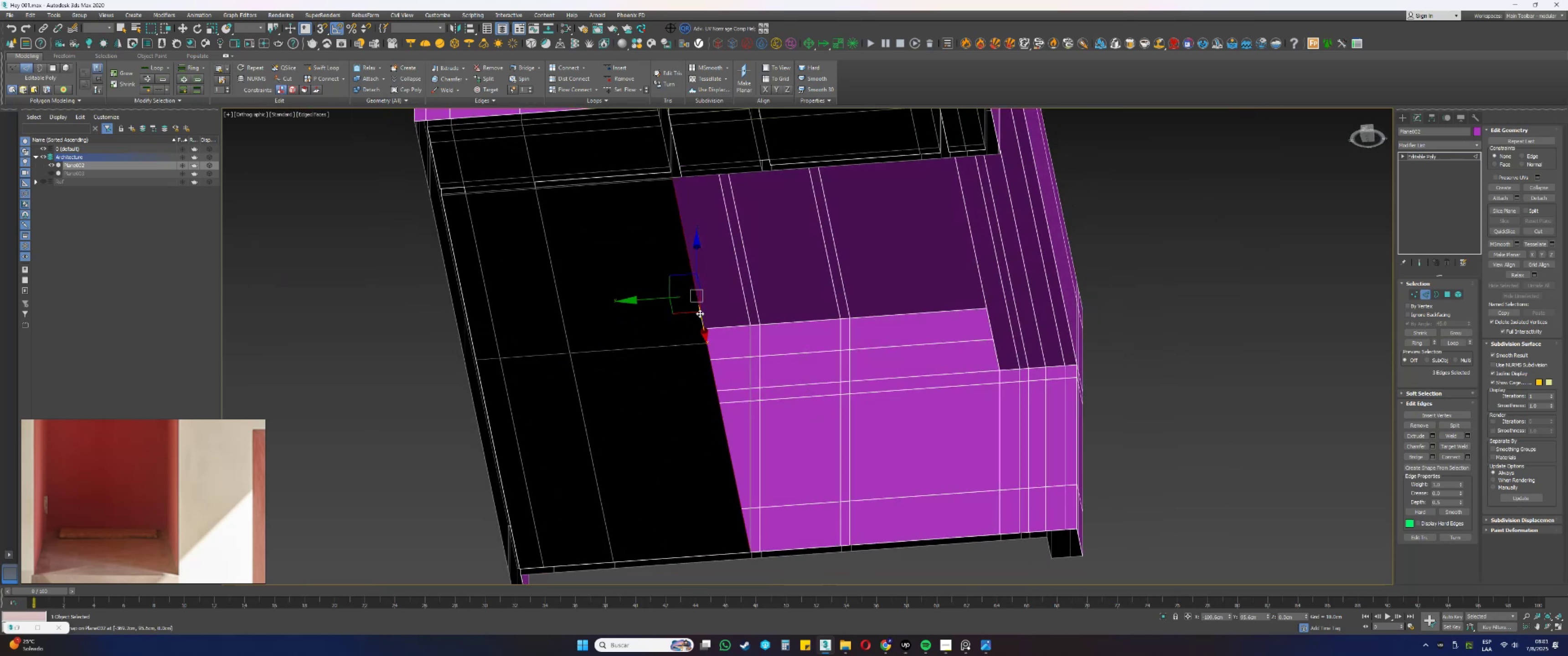 
left_click_drag(start_coordinate=[650, 299], to_coordinate=[765, 509])
 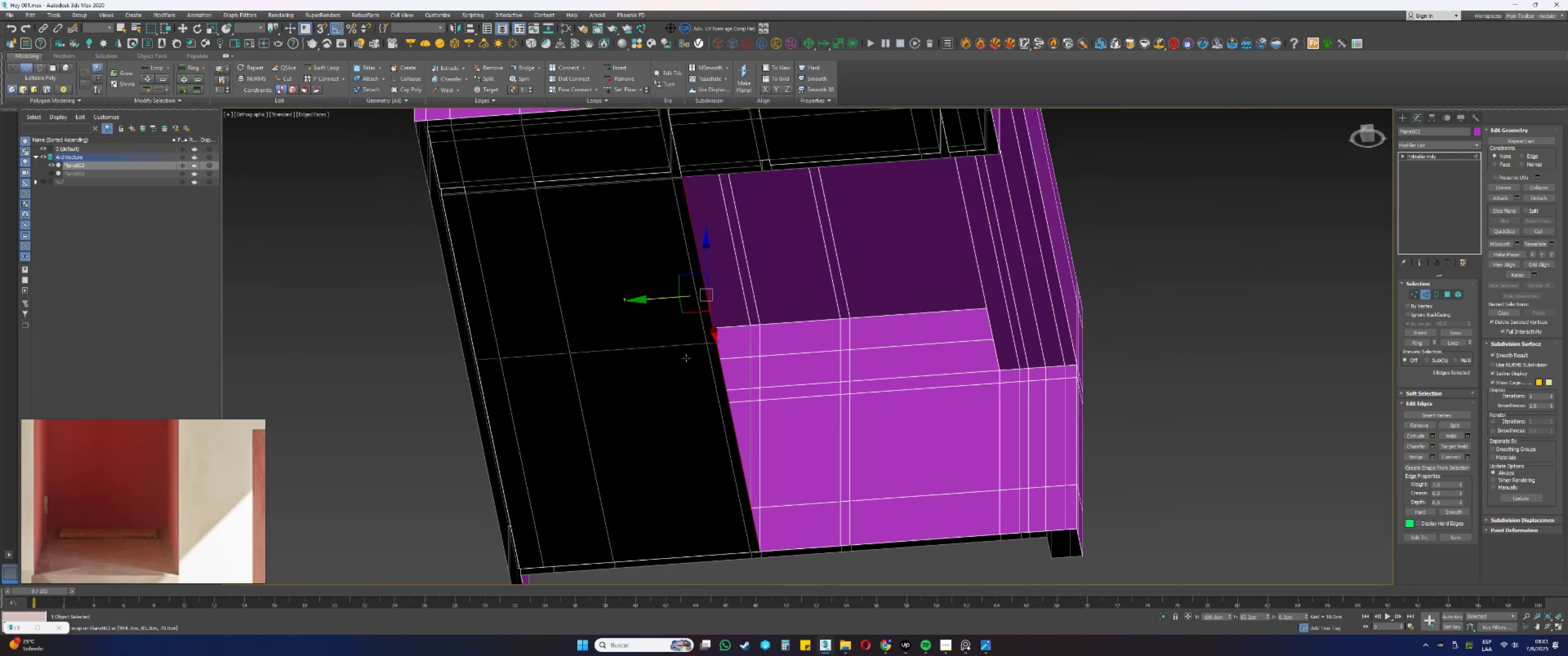 
left_click_drag(start_coordinate=[660, 297], to_coordinate=[833, 391])
 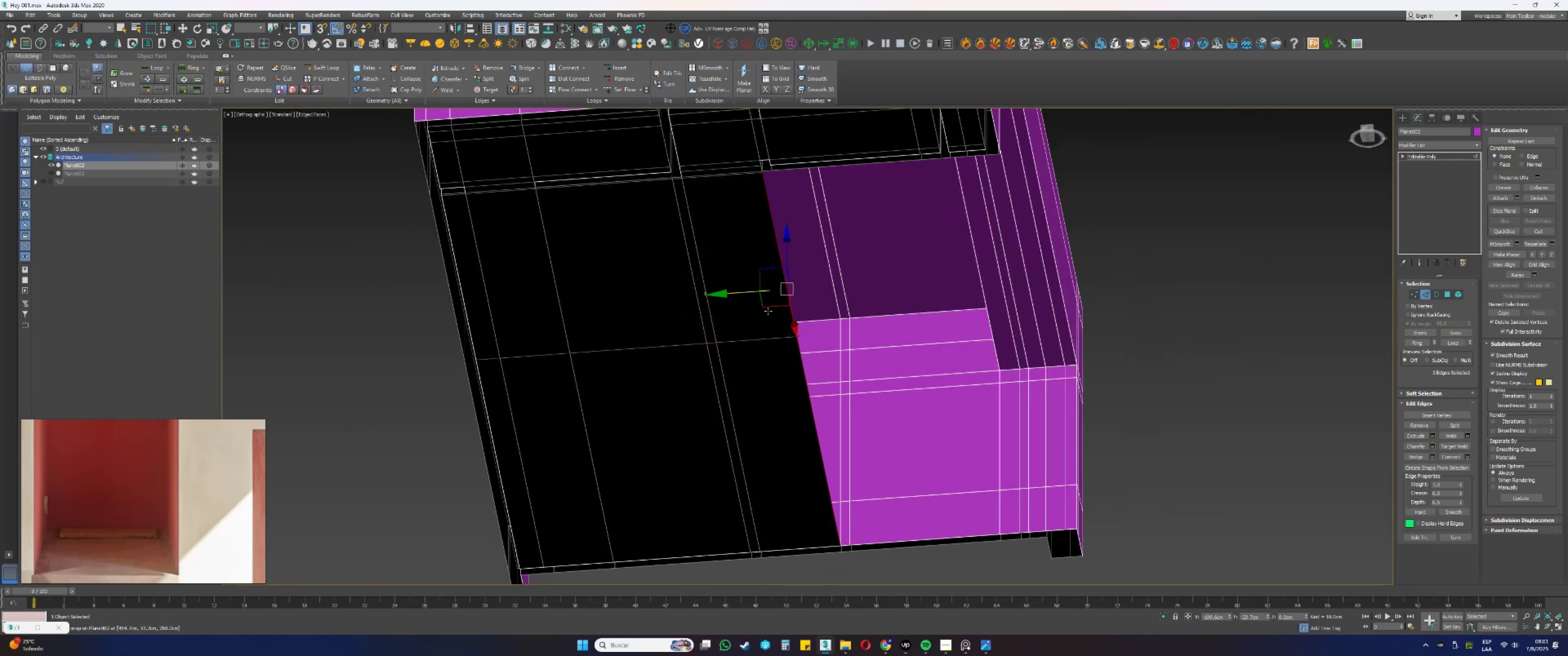 
left_click_drag(start_coordinate=[741, 292], to_coordinate=[849, 496])
 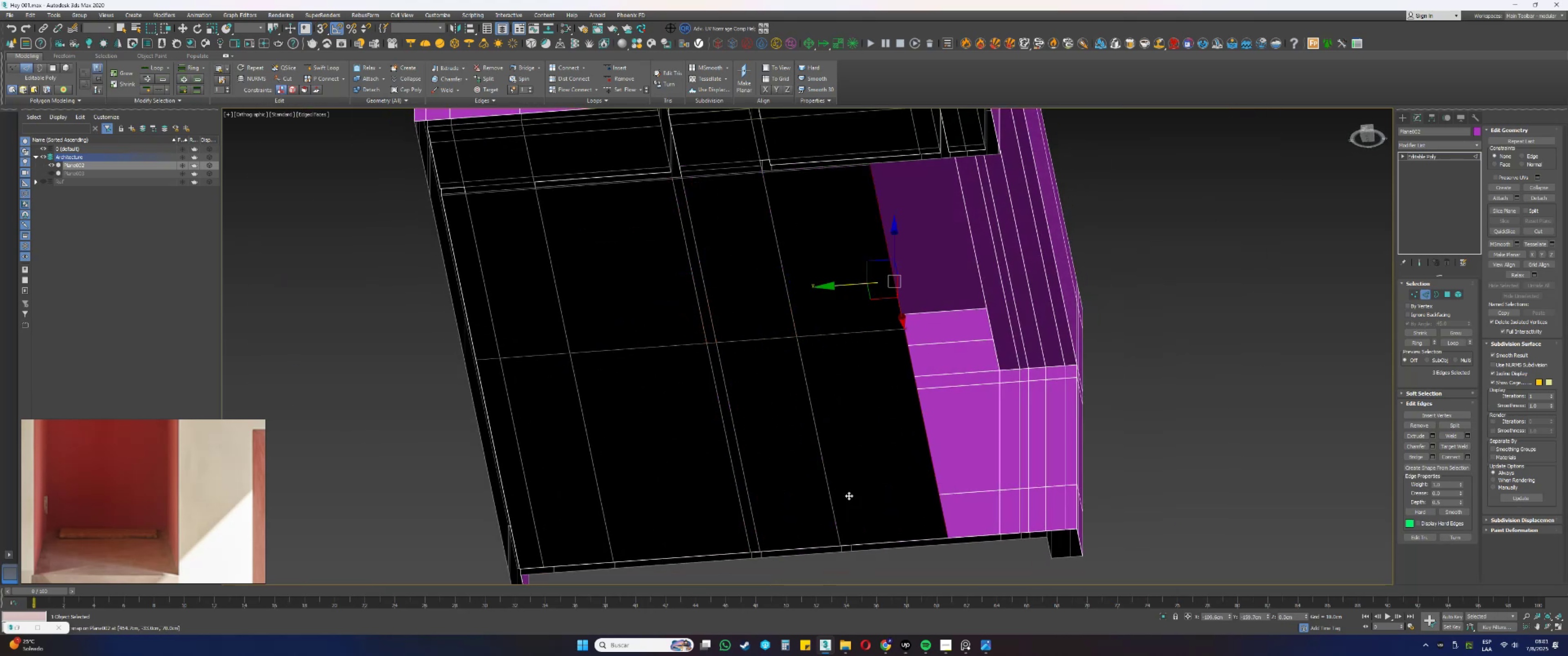 
key(Alt+AltLeft)
 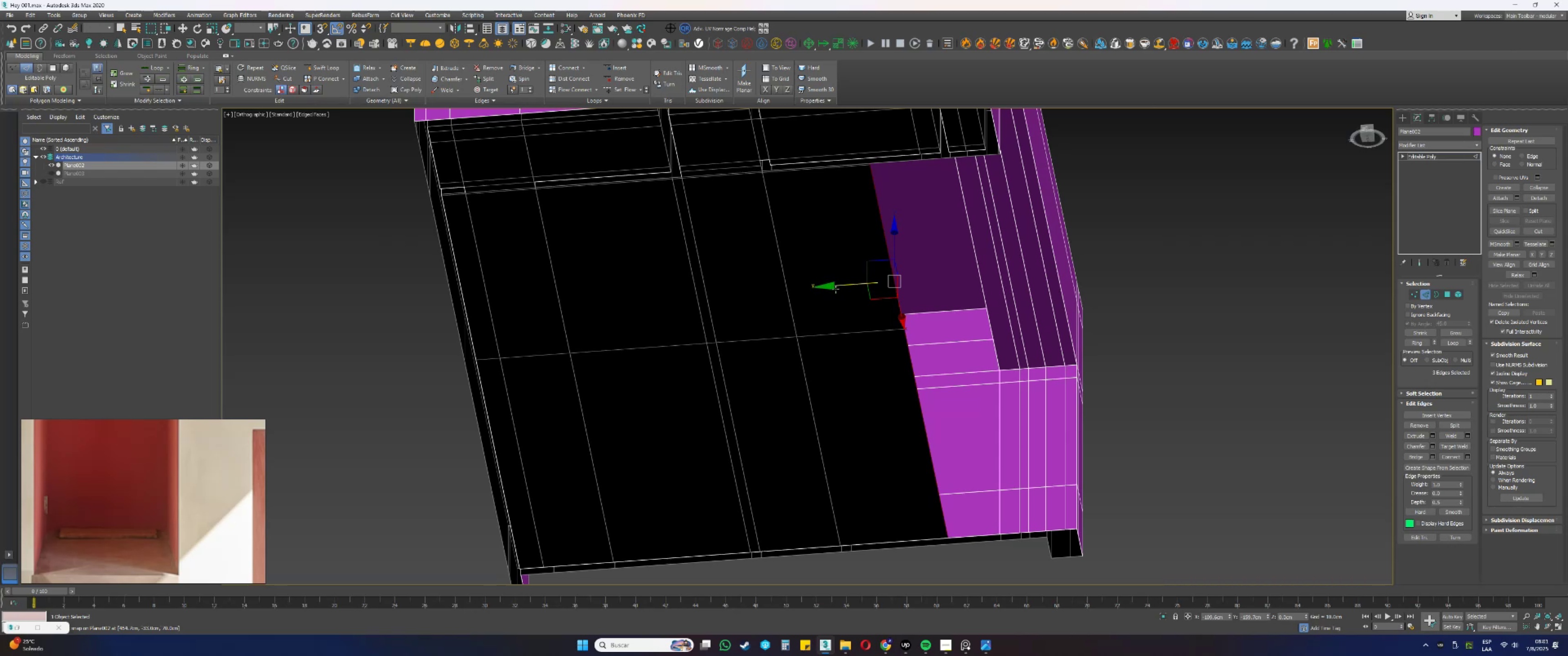 
left_click_drag(start_coordinate=[839, 287], to_coordinate=[849, 391])
 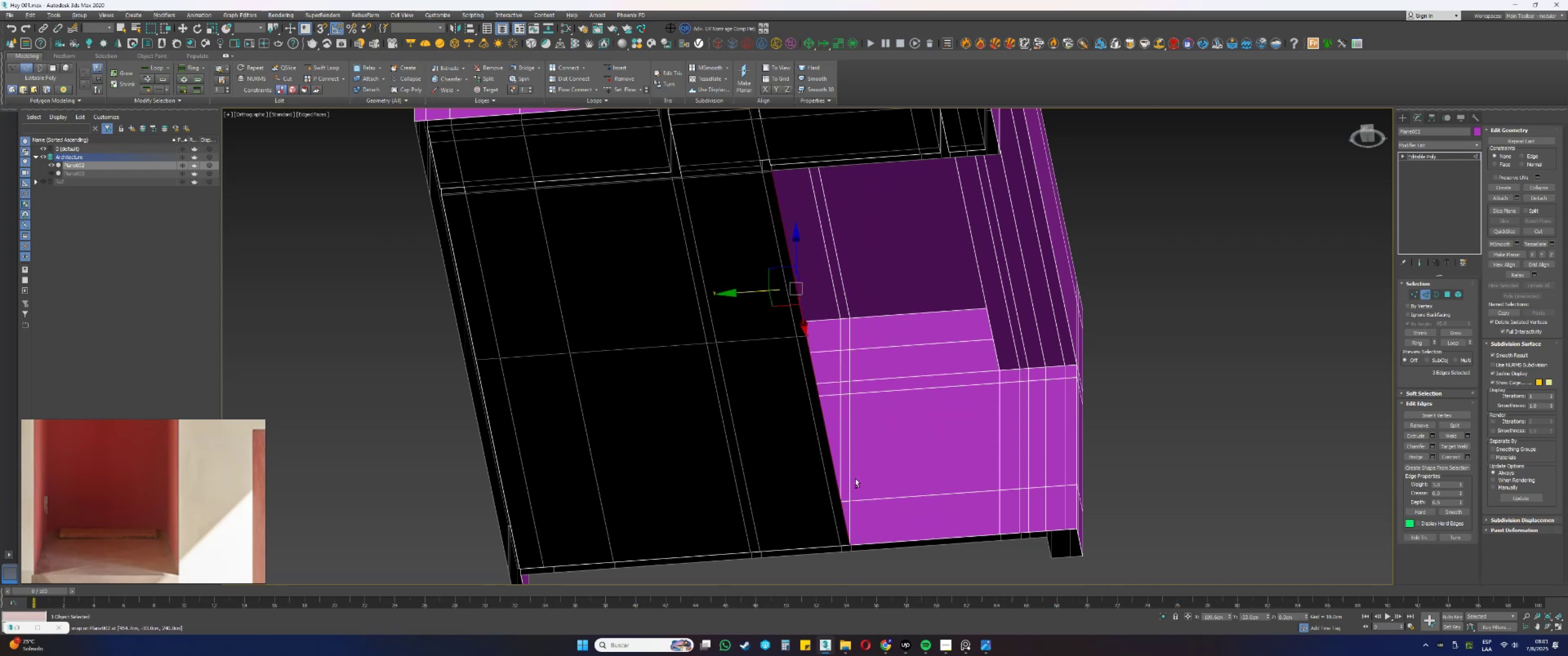 
type(ss)
 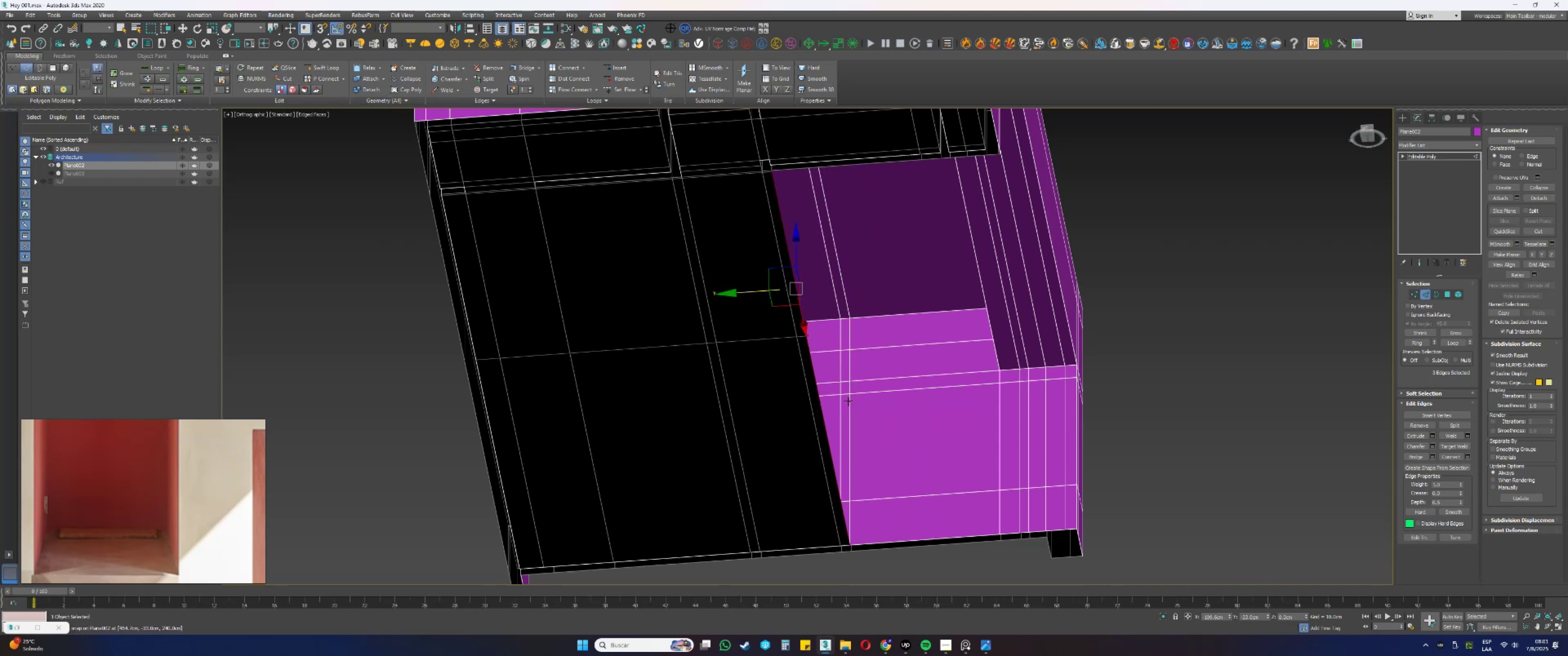 
hold_key(key=AltLeft, duration=0.87)
 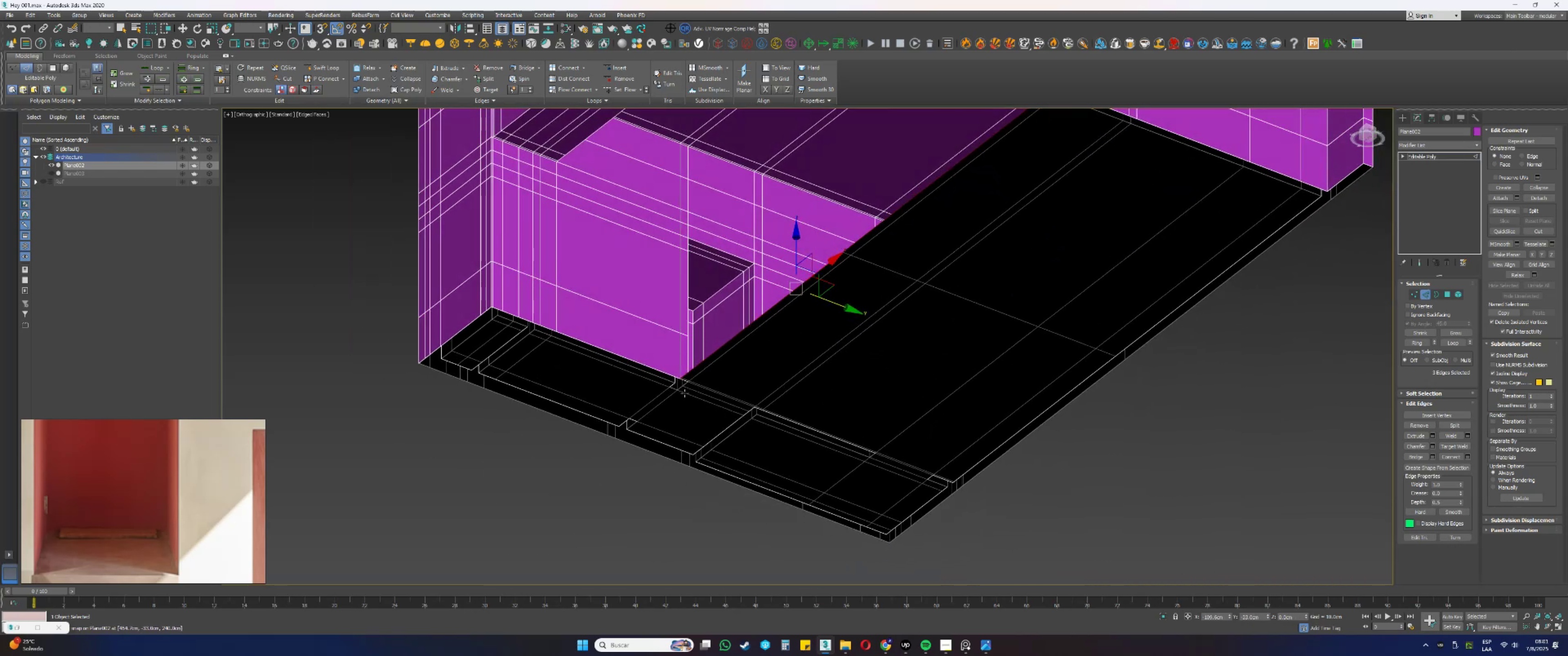 
scroll: coordinate [689, 365], scroll_direction: up, amount: 4.0
 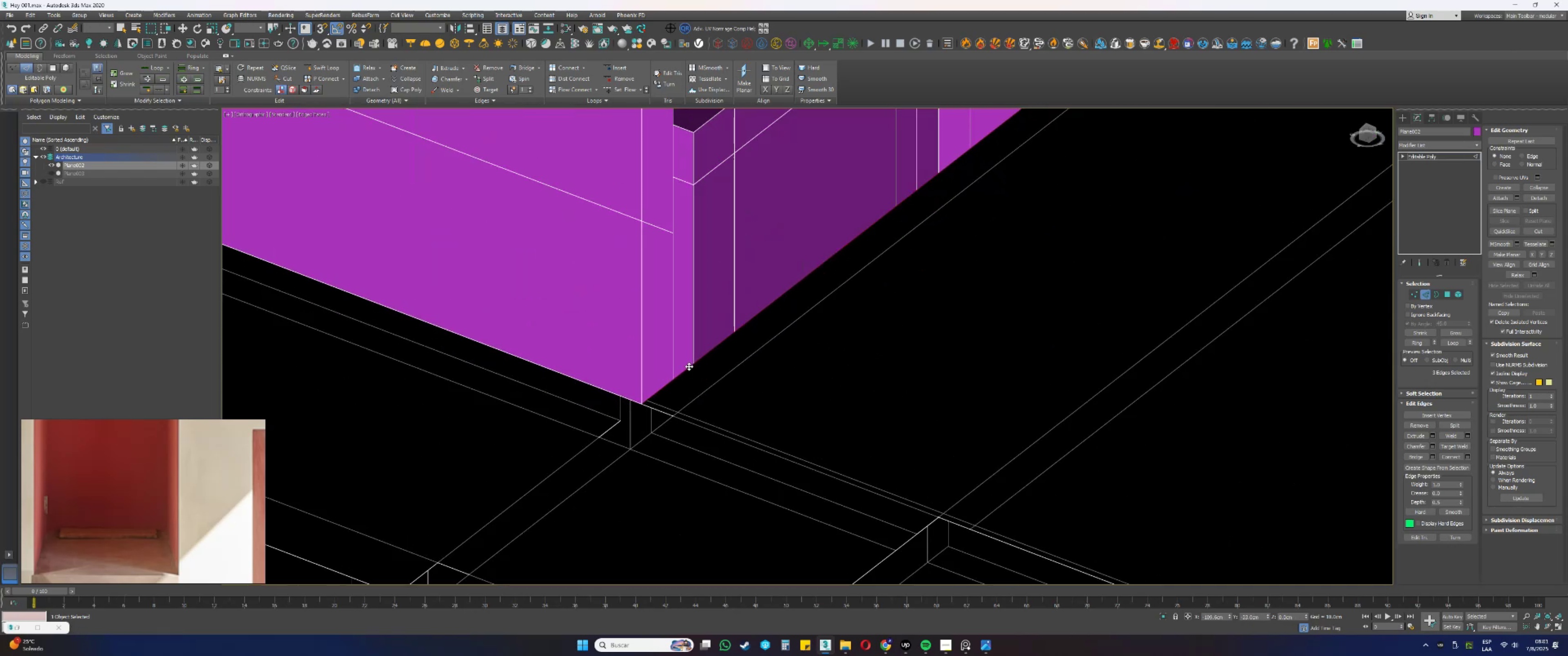 
scroll: coordinate [764, 395], scroll_direction: down, amount: 2.0
 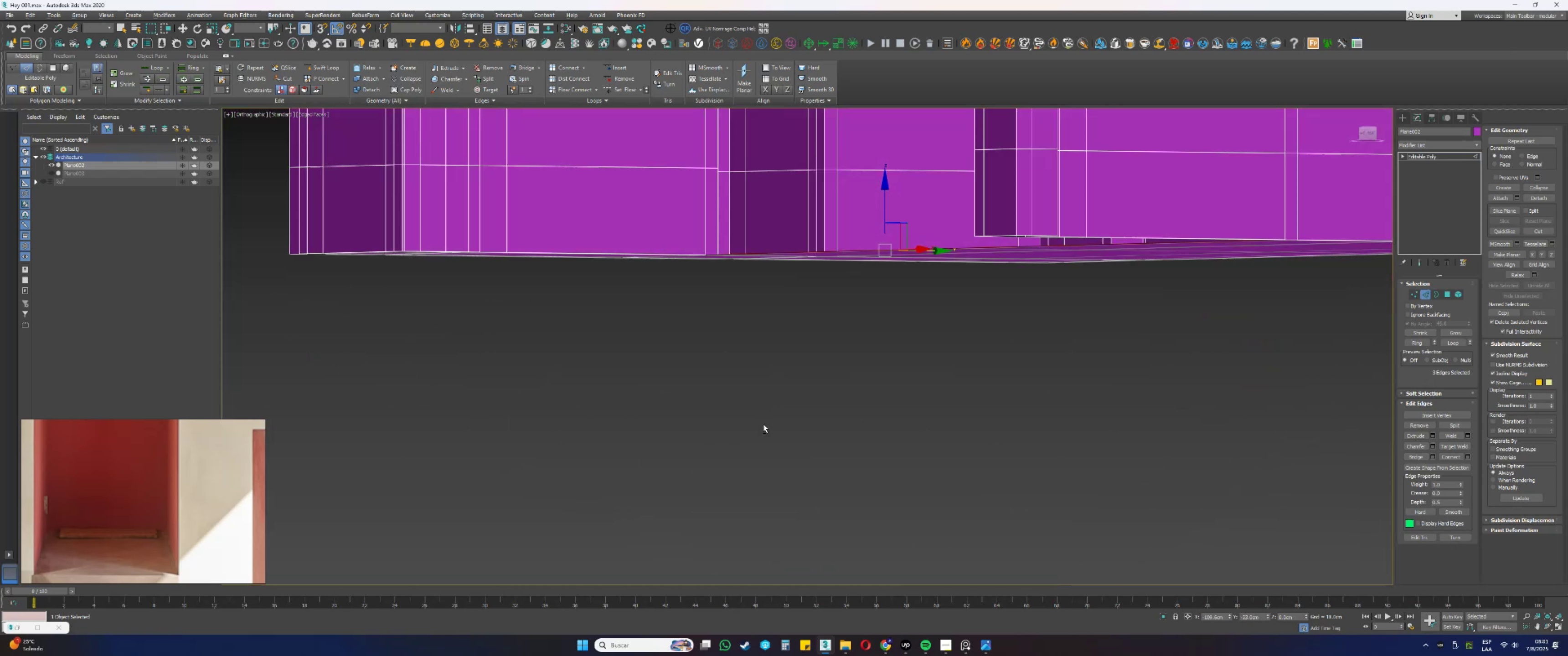 
hold_key(key=AltLeft, duration=0.92)
 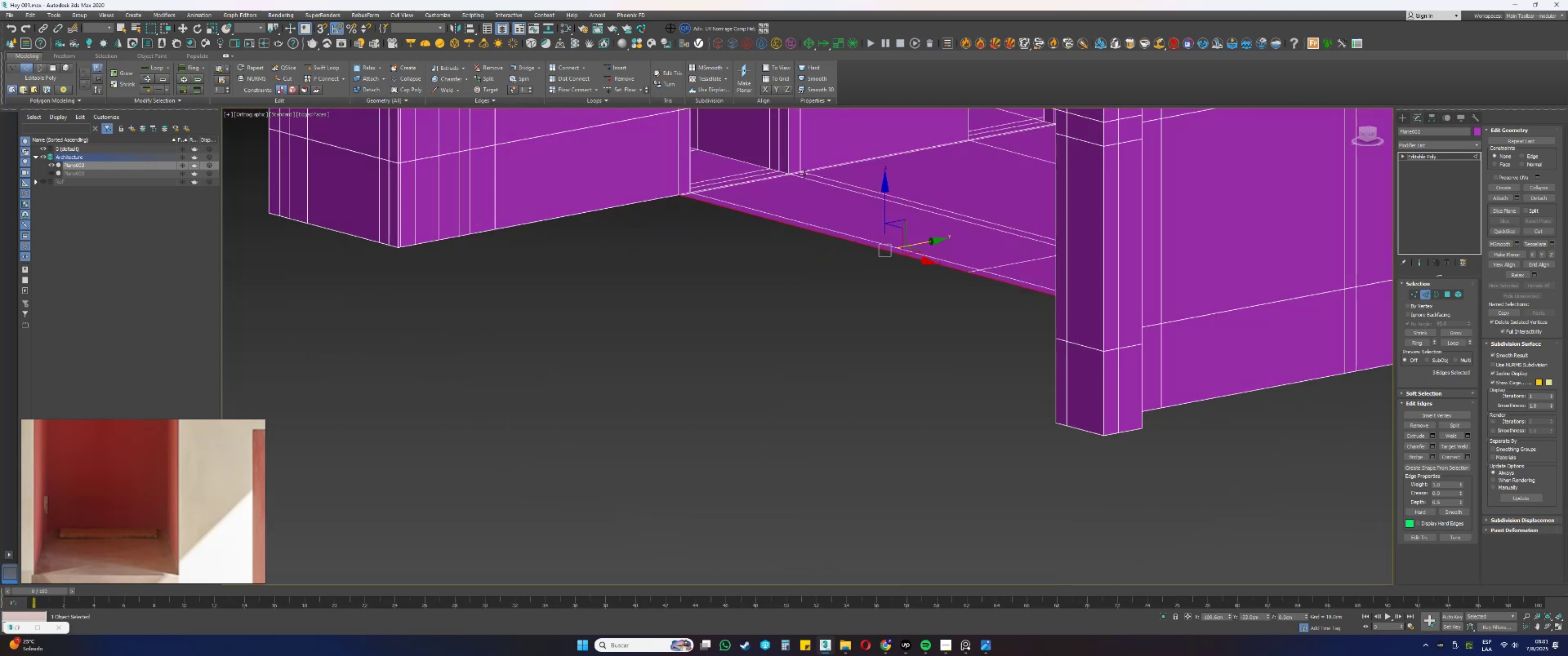 
hold_key(key=AltLeft, duration=0.34)
 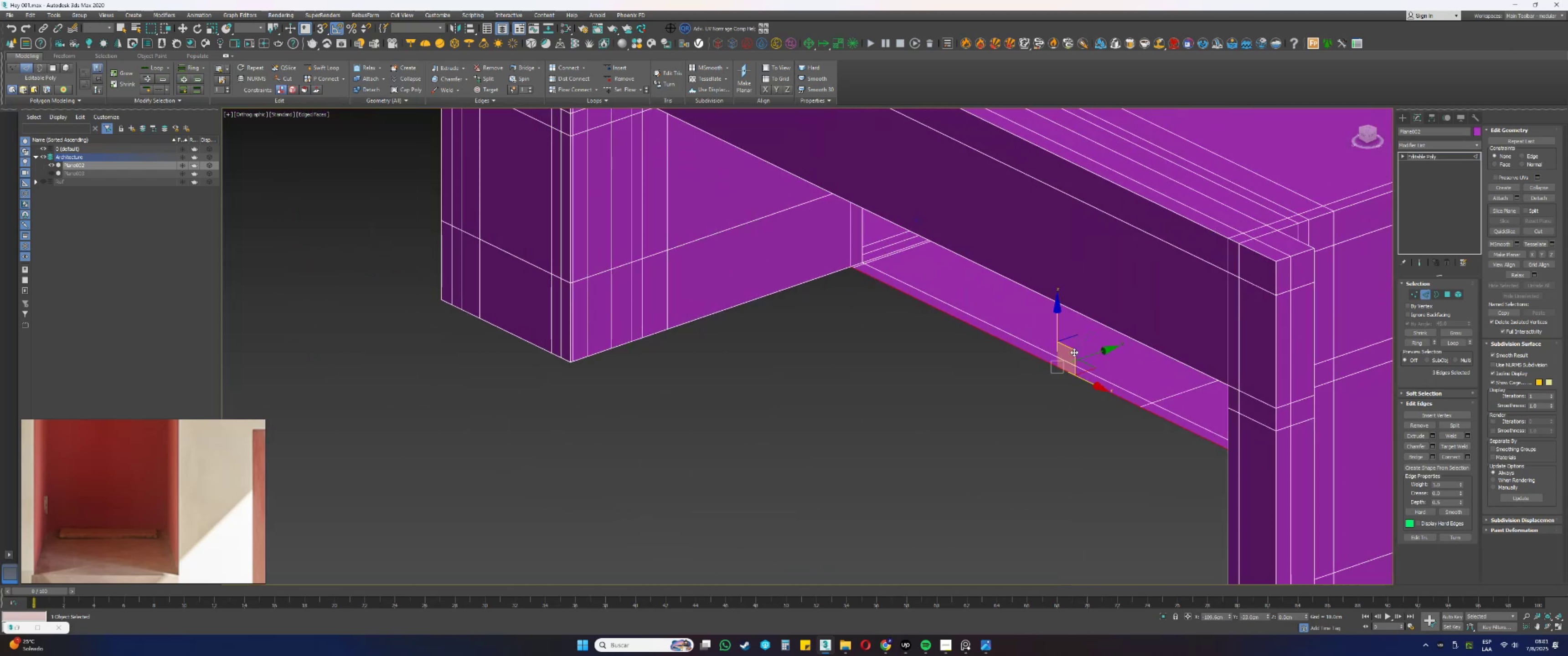 
hold_key(key=ShiftLeft, duration=0.47)
left_click_drag(start_coordinate=[1095, 354], to_coordinate=[671, 328])
 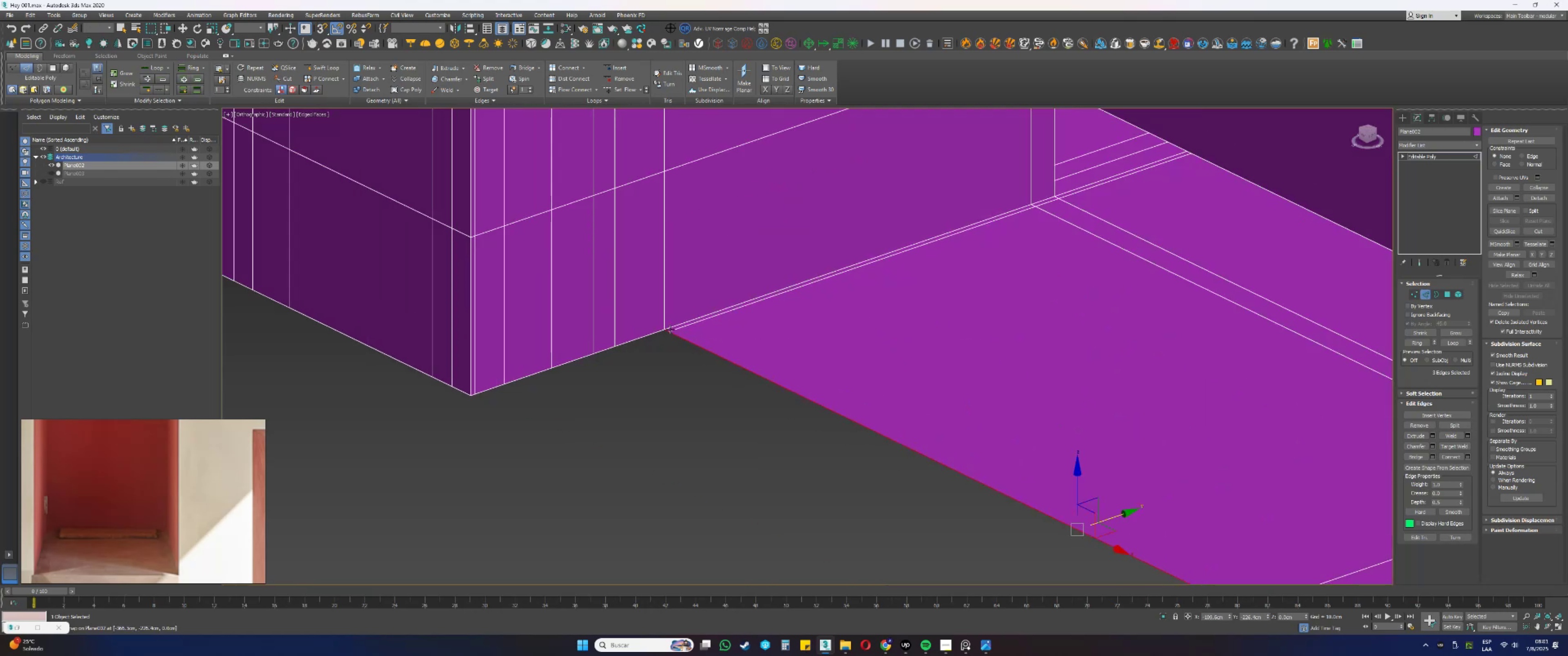 
type(ss)
 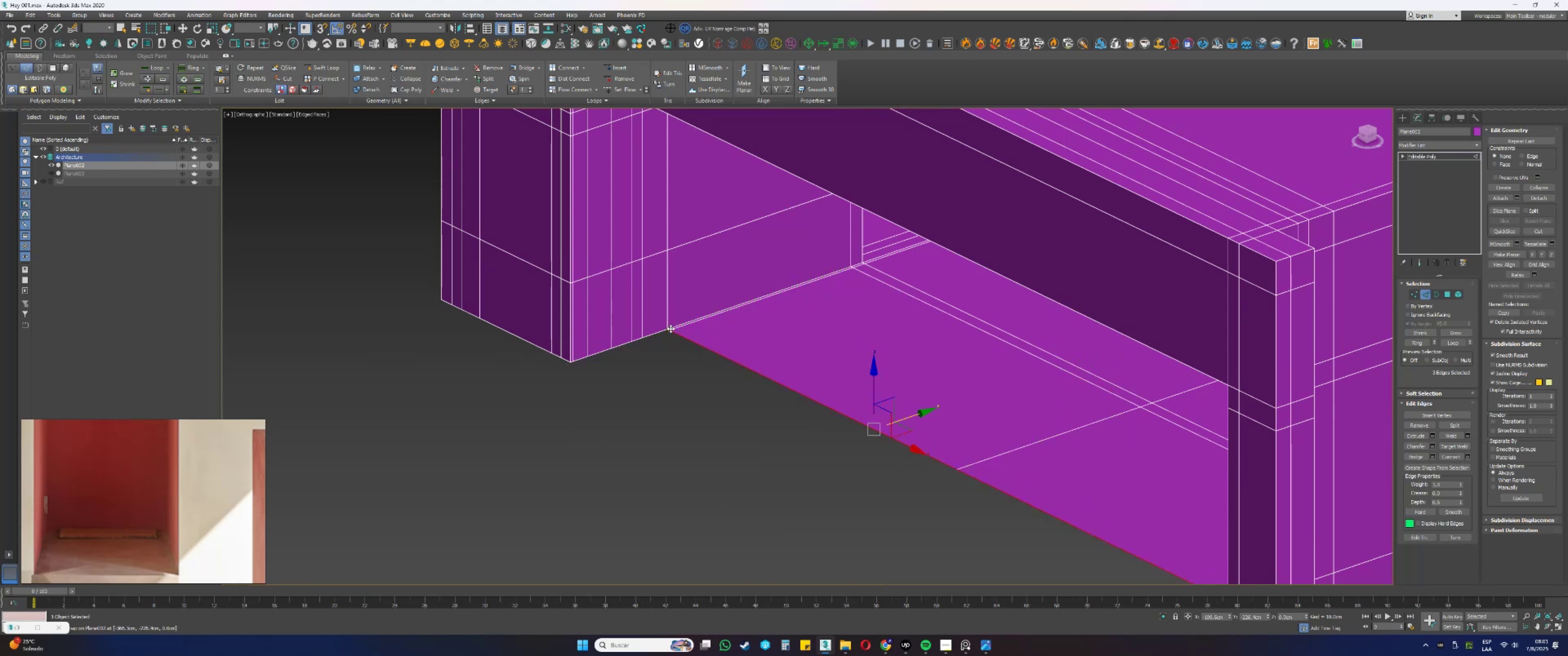 
scroll: coordinate [670, 329], scroll_direction: up, amount: 2.0
 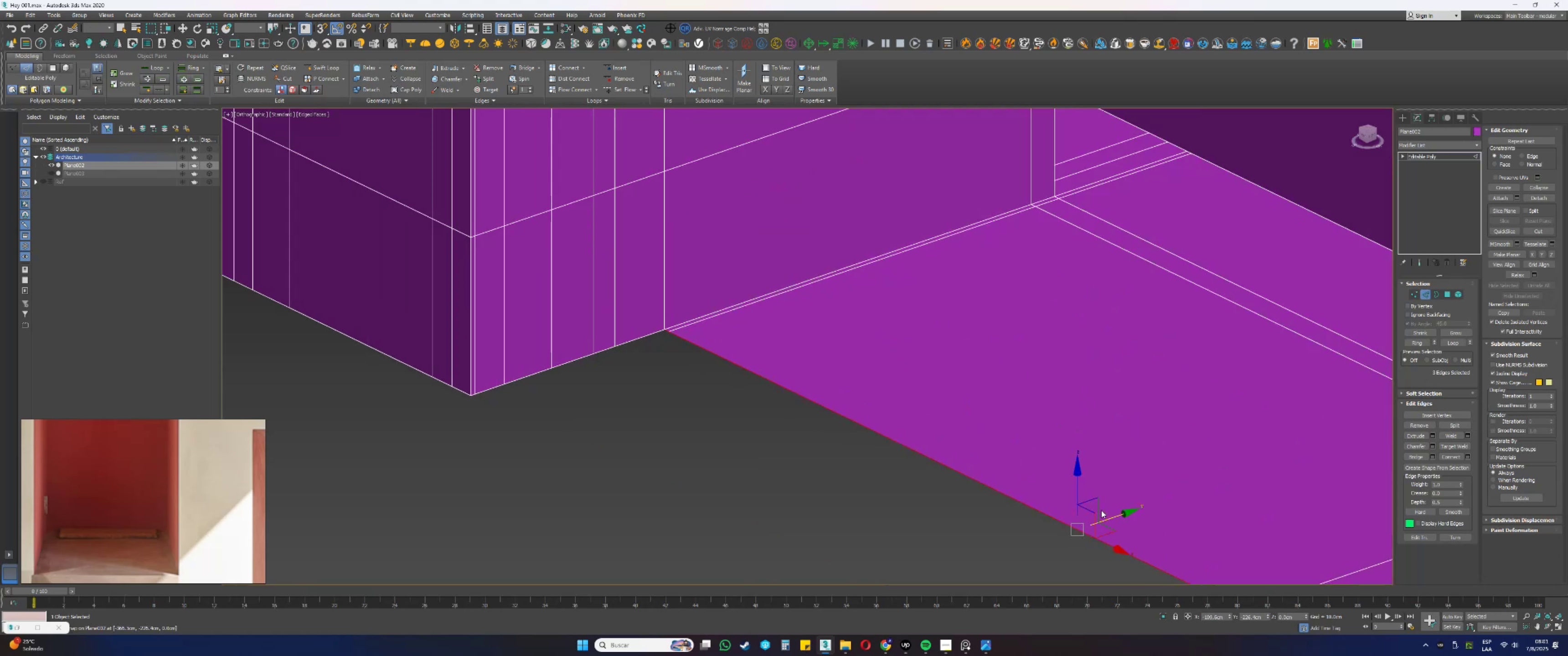 
scroll: coordinate [1018, 437], scroll_direction: down, amount: 2.0
 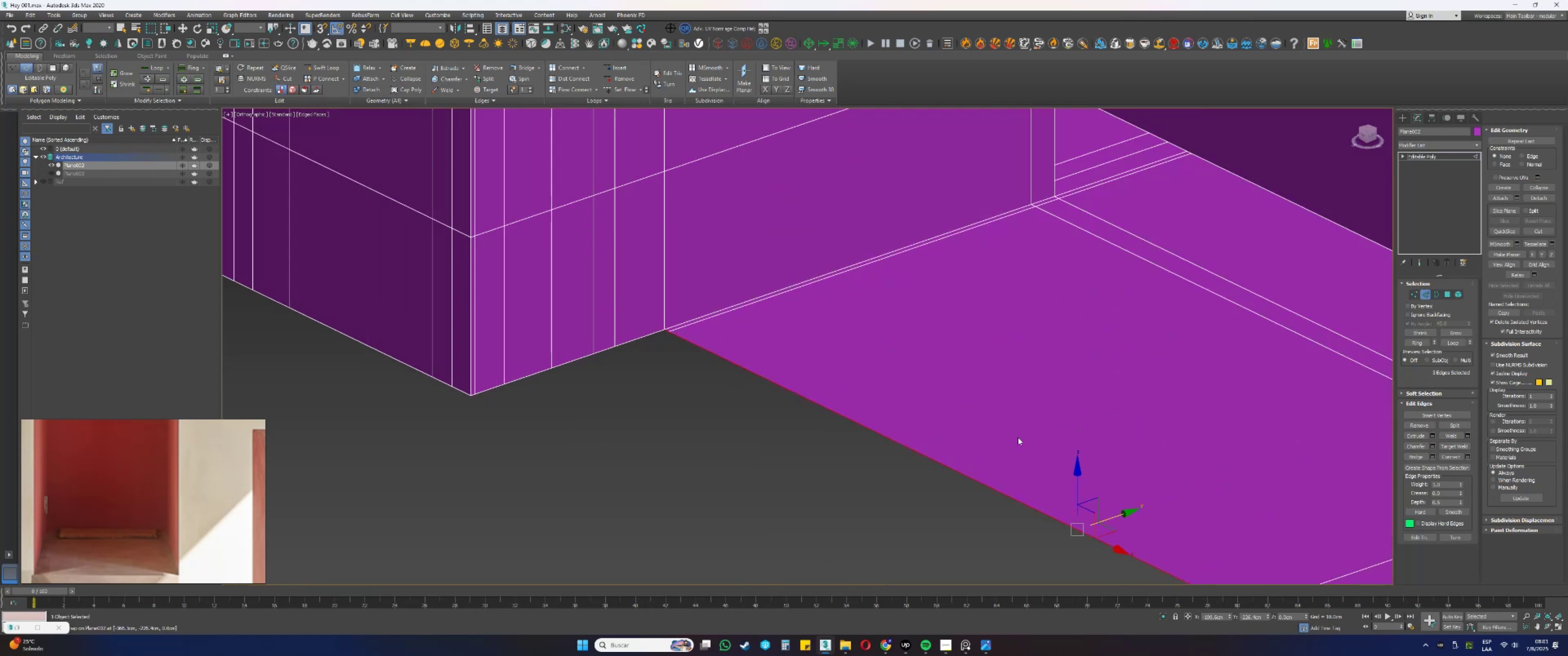 
hold_key(key=AltLeft, duration=1.01)
 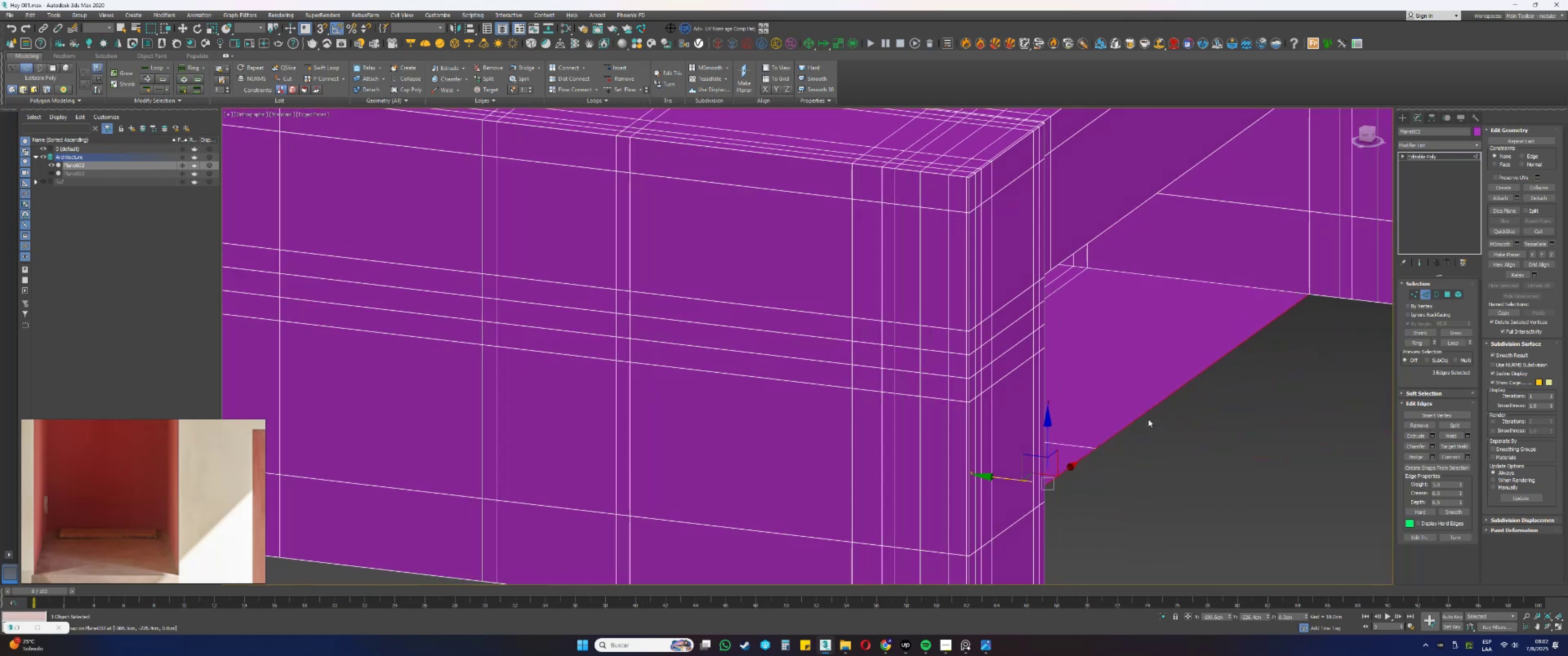 
key(Alt+AltLeft)
 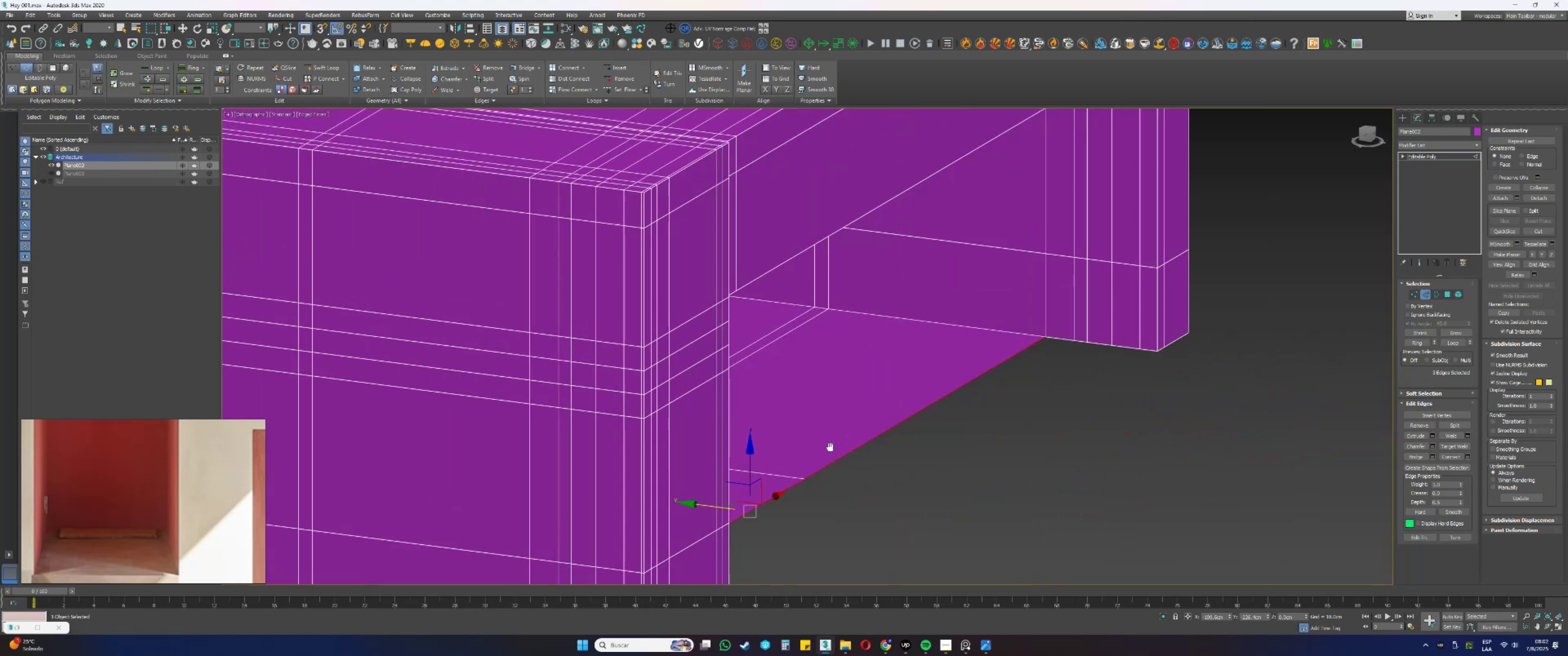 
hold_key(key=ShiftLeft, duration=0.58)
left_click_drag(start_coordinate=[706, 507], to_coordinate=[1071, 344])
 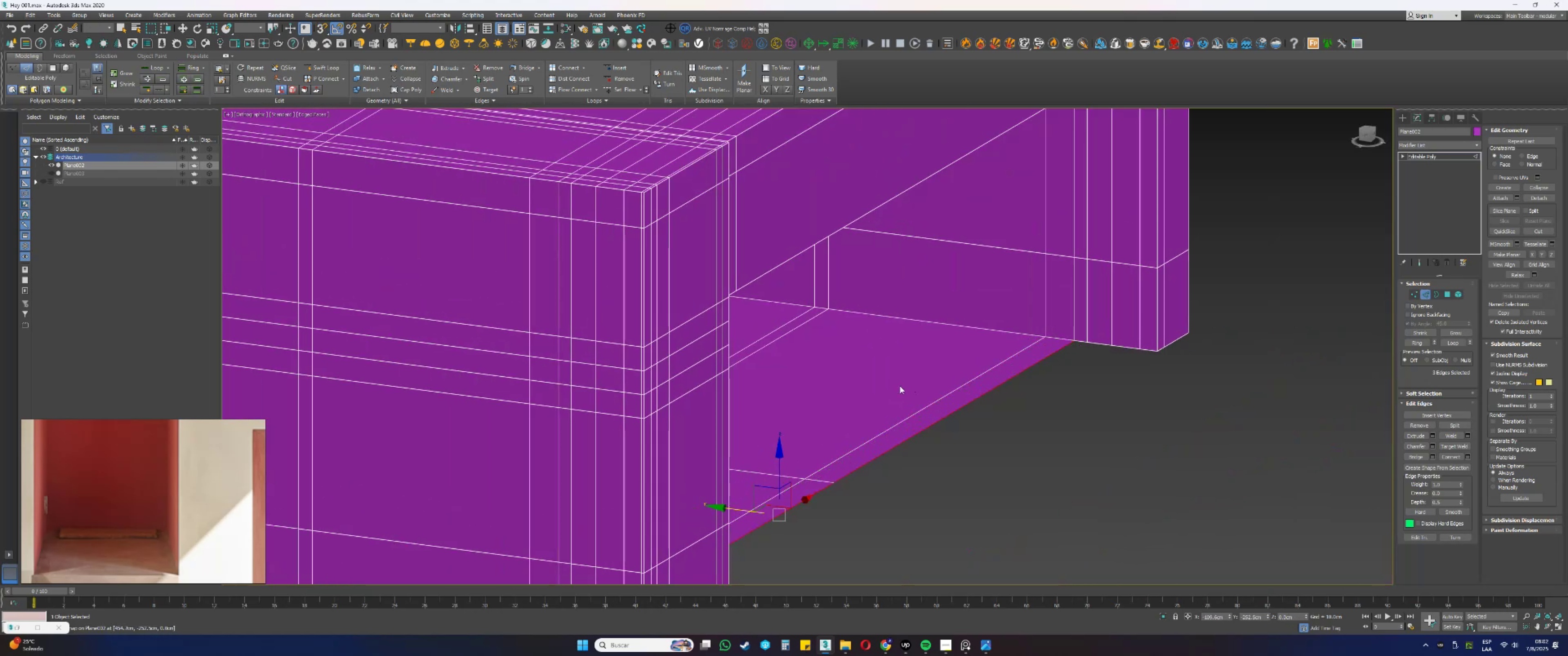 
type(ssss)
 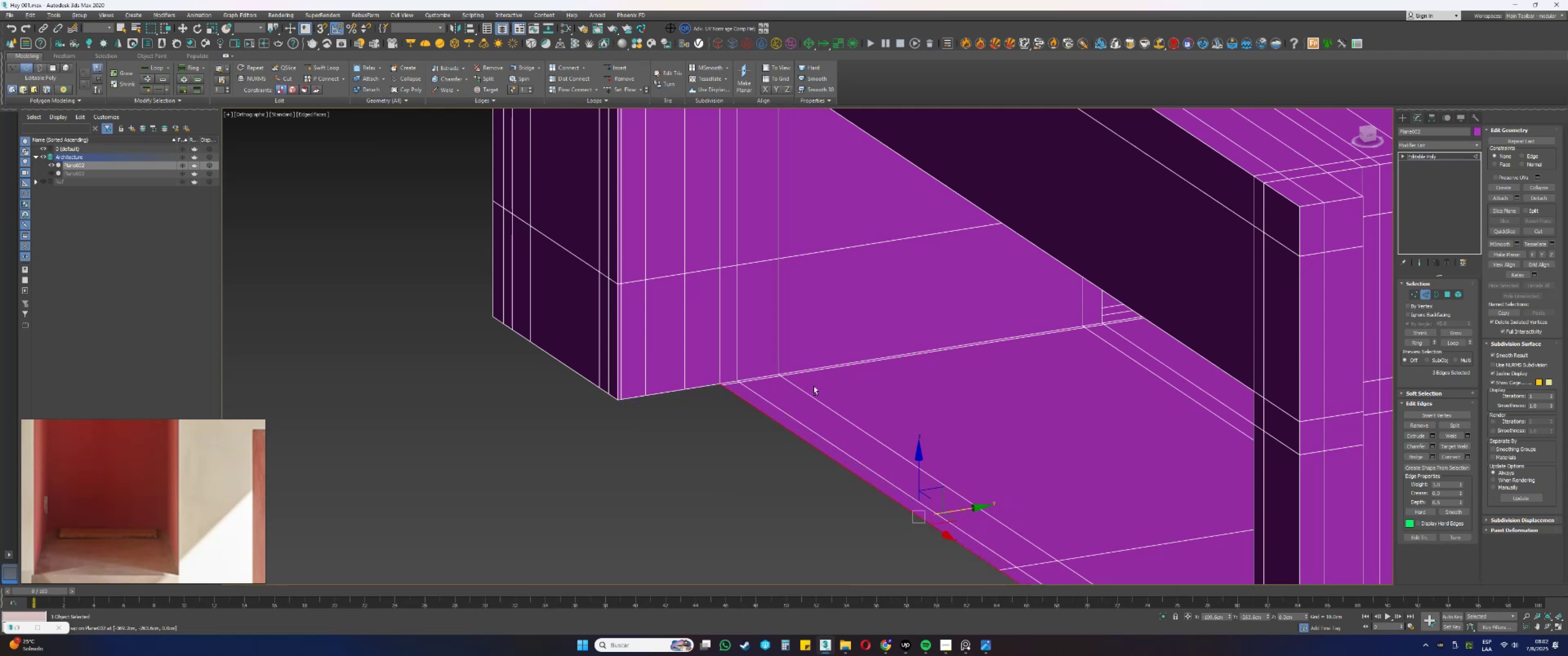 
scroll: coordinate [897, 386], scroll_direction: down, amount: 2.0
 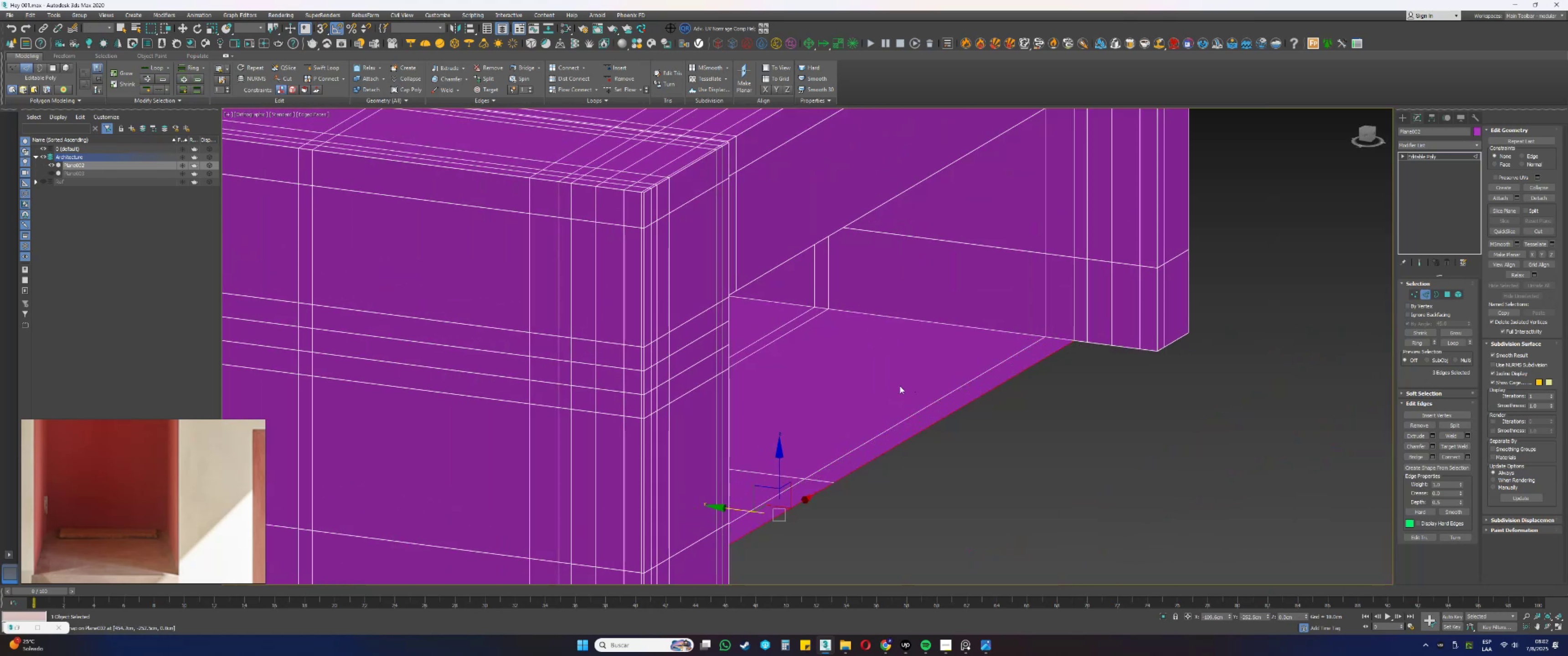 
hold_key(key=AltLeft, duration=0.67)
 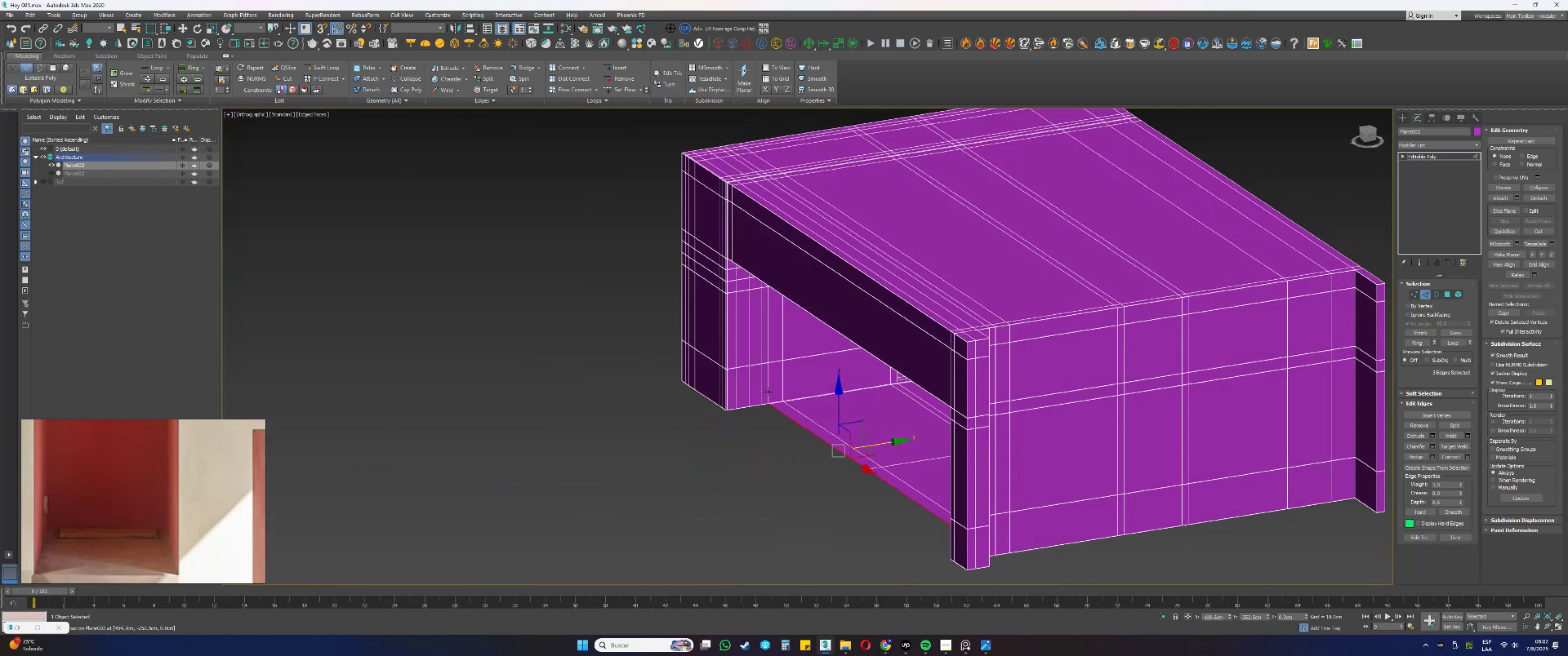 
scroll: coordinate [786, 418], scroll_direction: up, amount: 3.0
 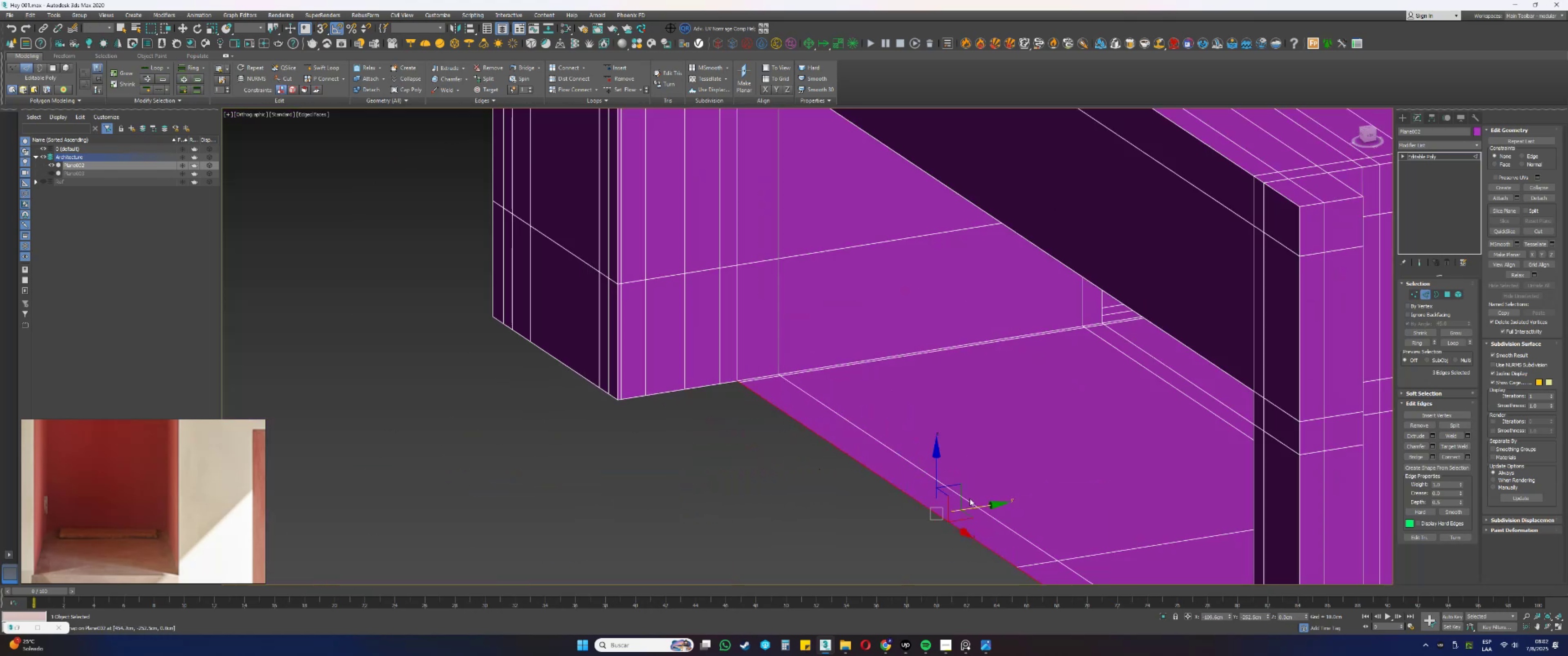 
left_click_drag(start_coordinate=[991, 505], to_coordinate=[719, 385])
 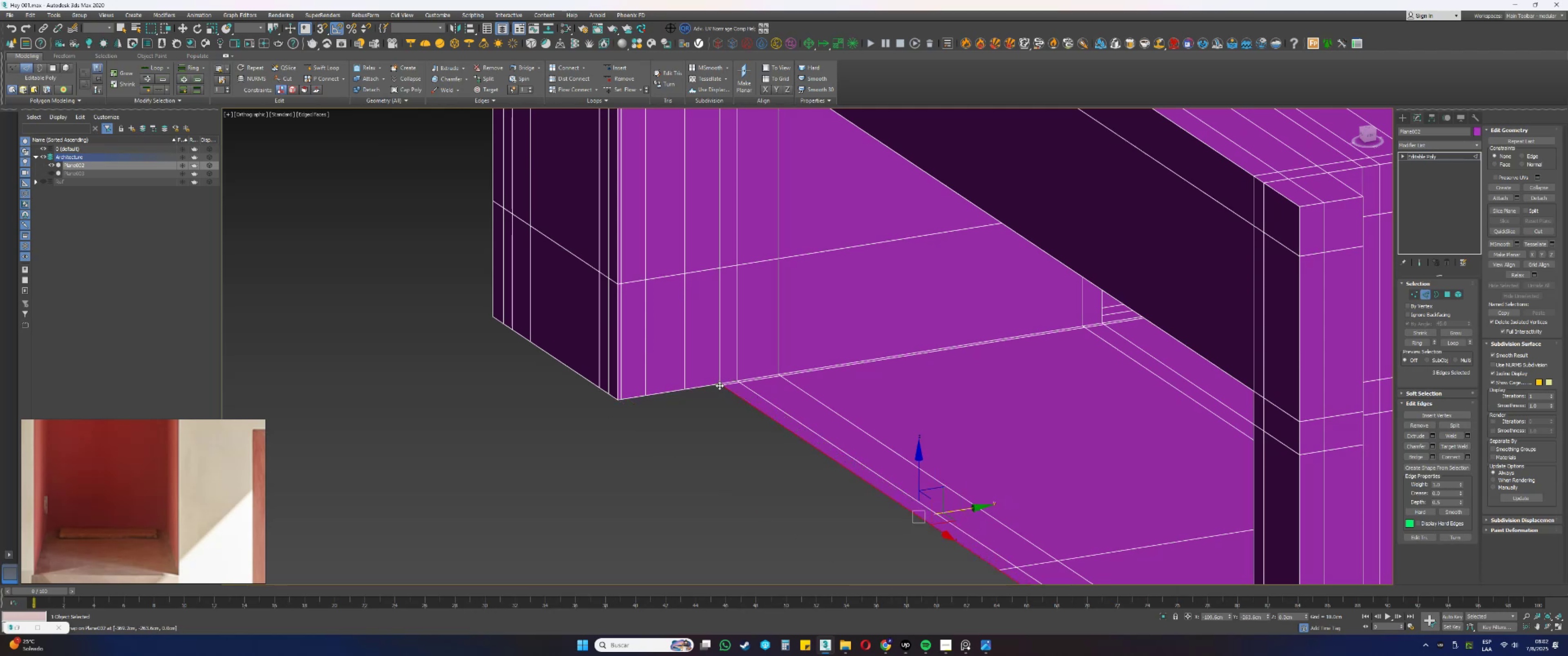 
hold_key(key=AltLeft, duration=1.52)
 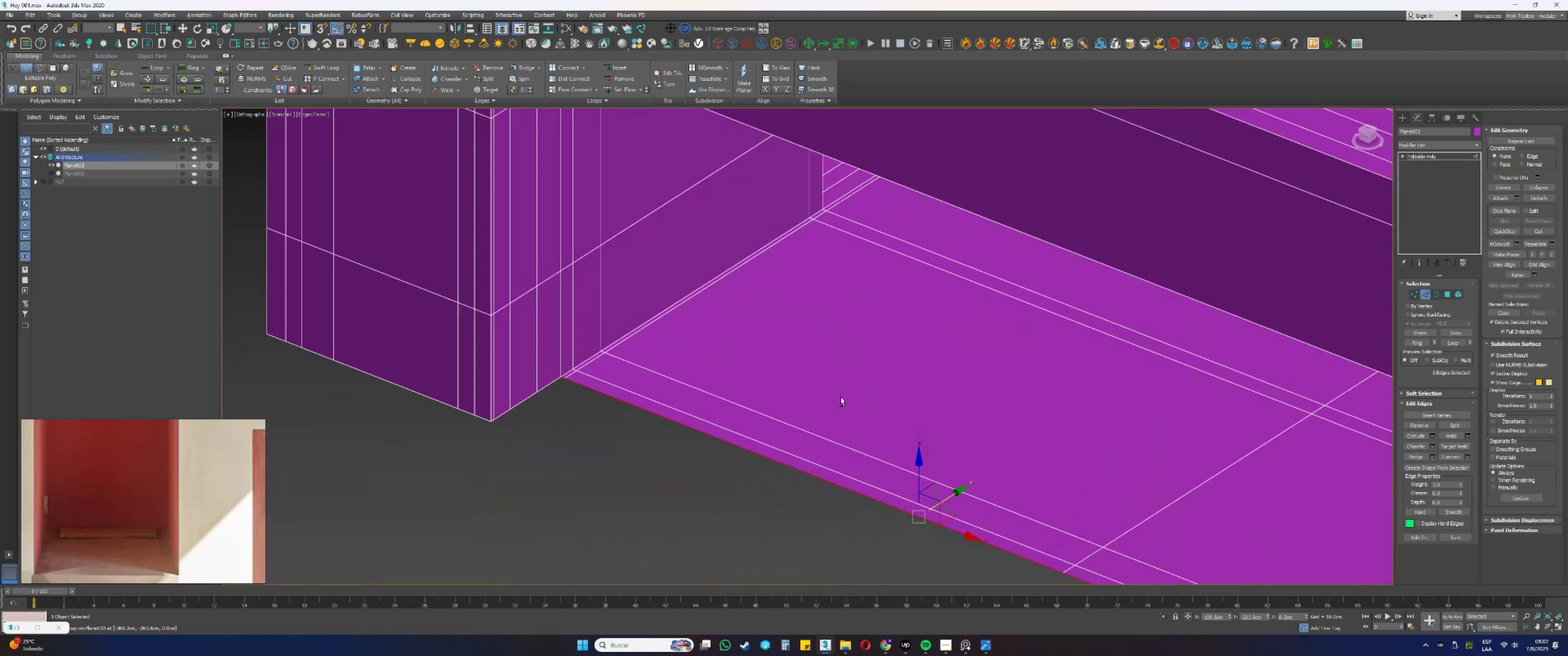 
hold_key(key=AltLeft, duration=0.65)
 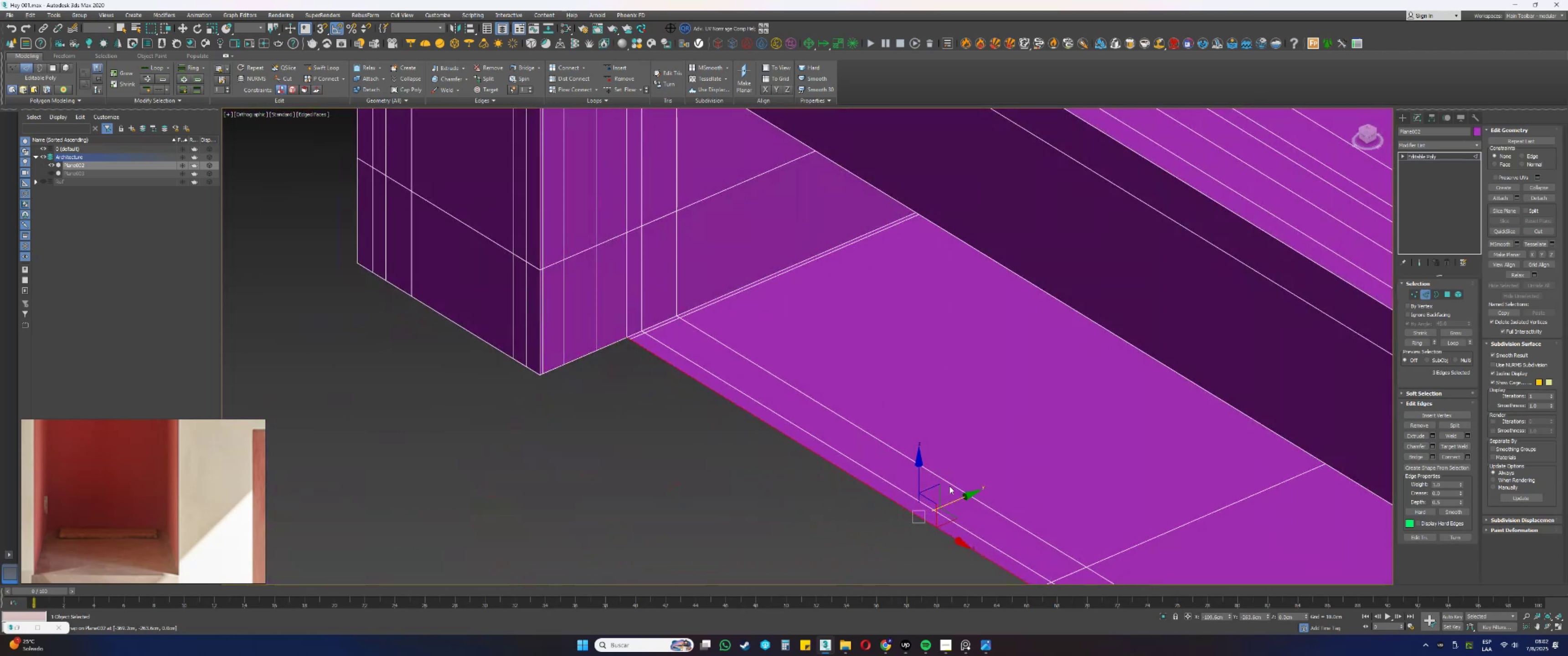 
hold_key(key=ShiftLeft, duration=0.45)
left_click_drag(start_coordinate=[963, 497], to_coordinate=[595, 354])
 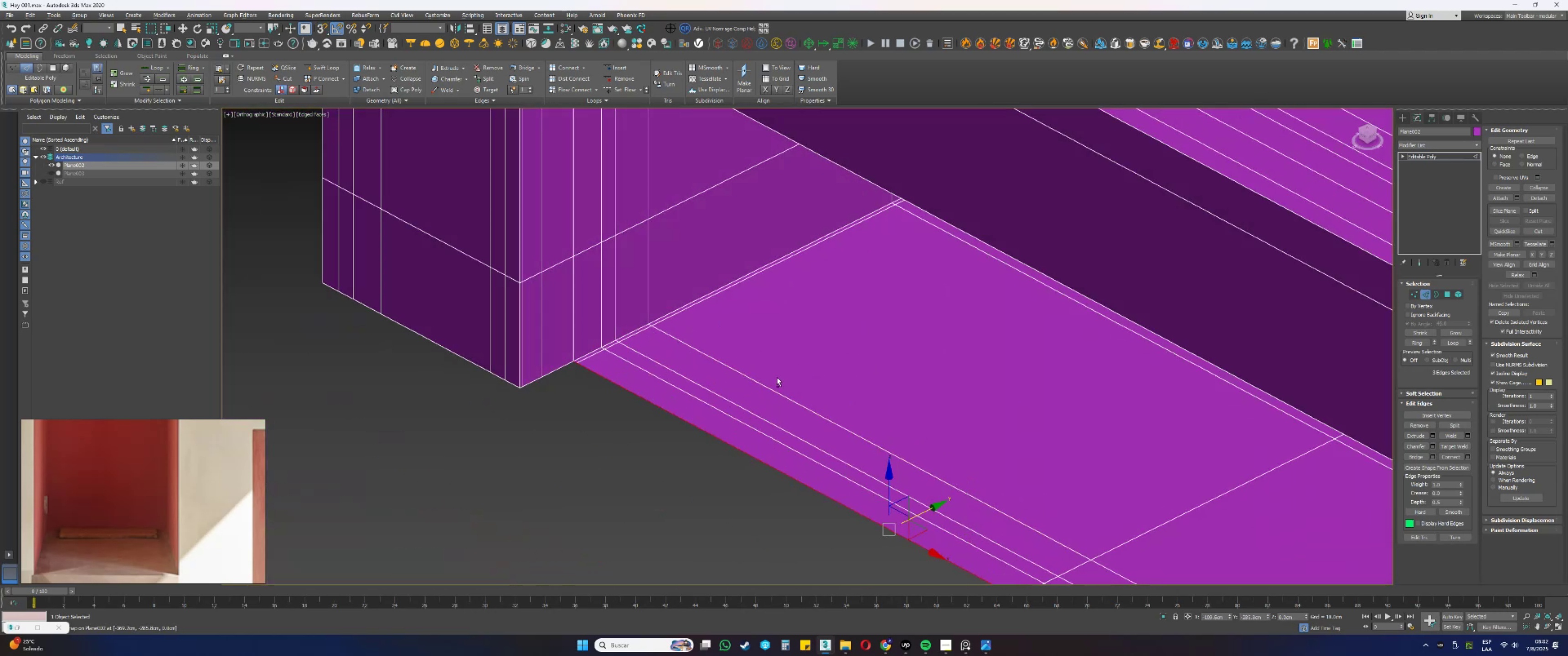 
type(ss)
 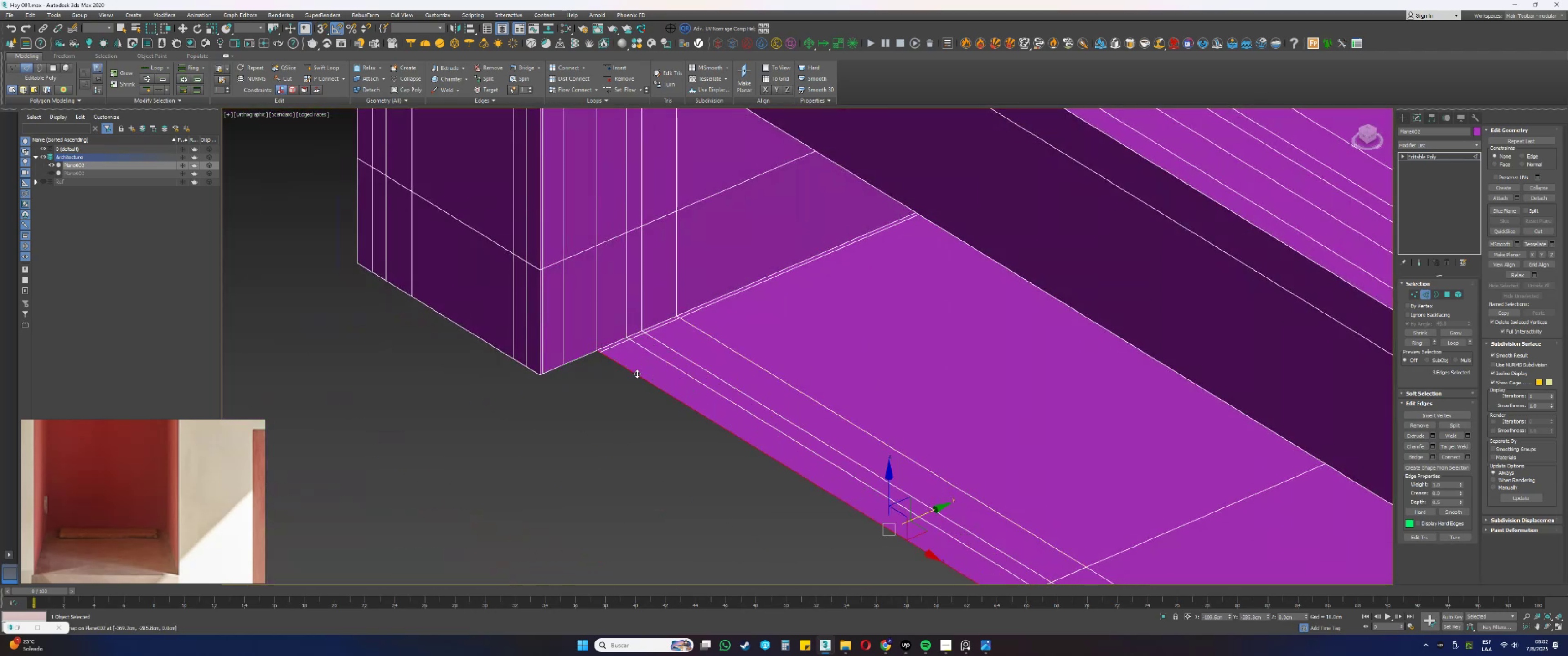 
hold_key(key=AltLeft, duration=1.52)
 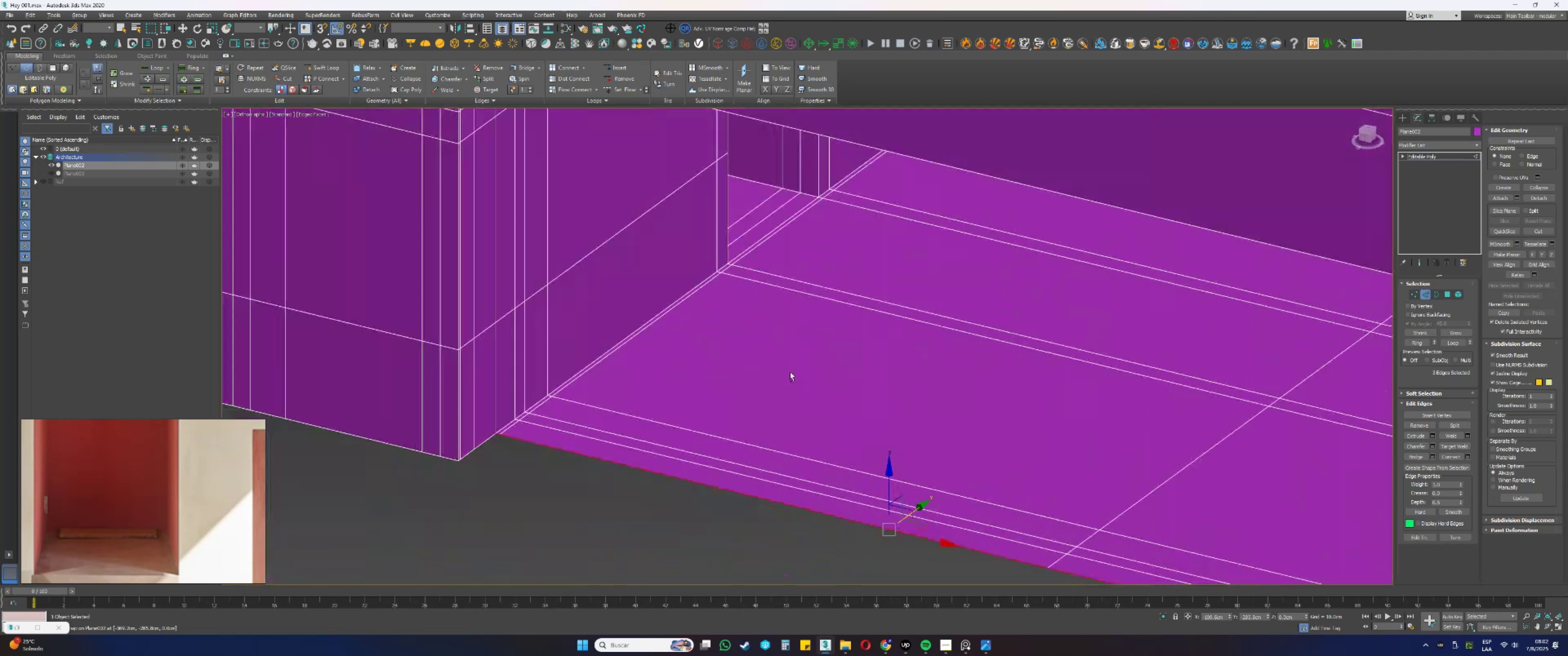 
hold_key(key=AltLeft, duration=0.68)
 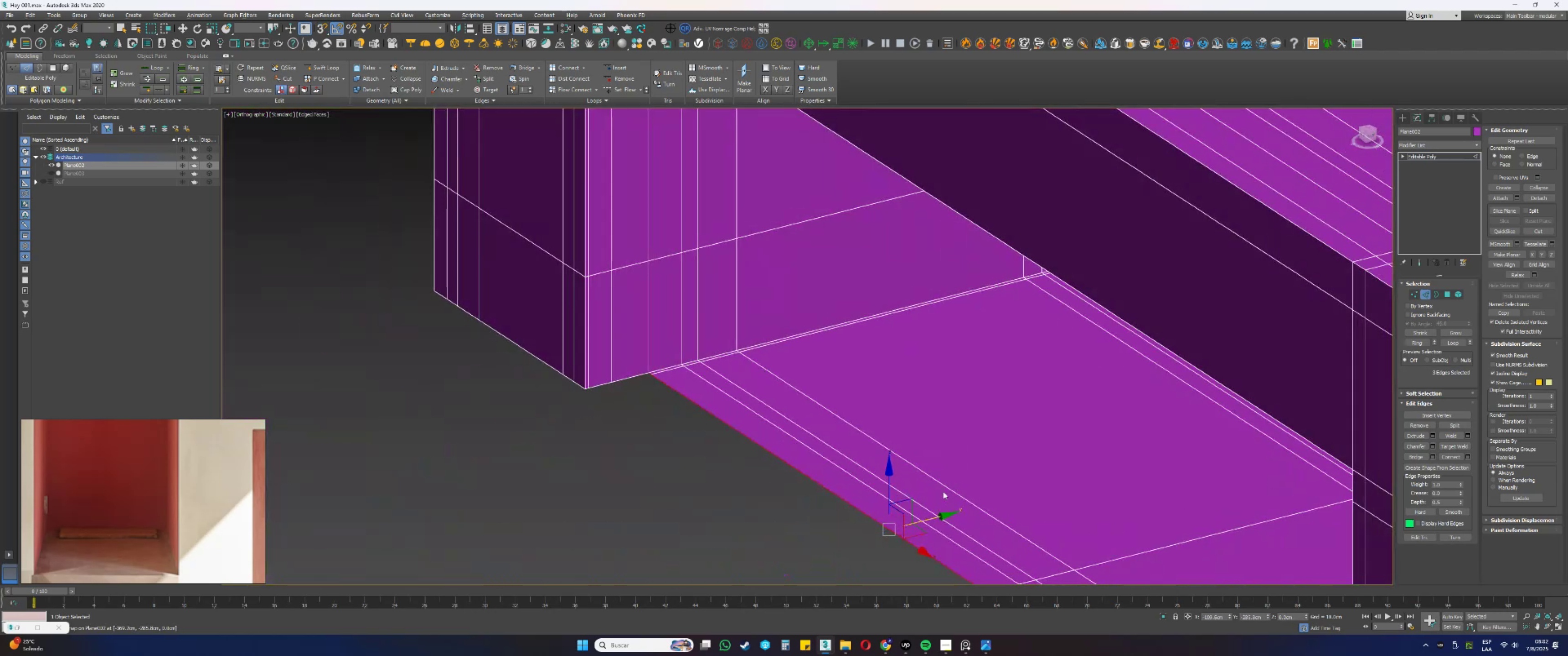 
hold_key(key=ShiftLeft, duration=0.52)
left_click_drag(start_coordinate=[936, 518], to_coordinate=[613, 388])
 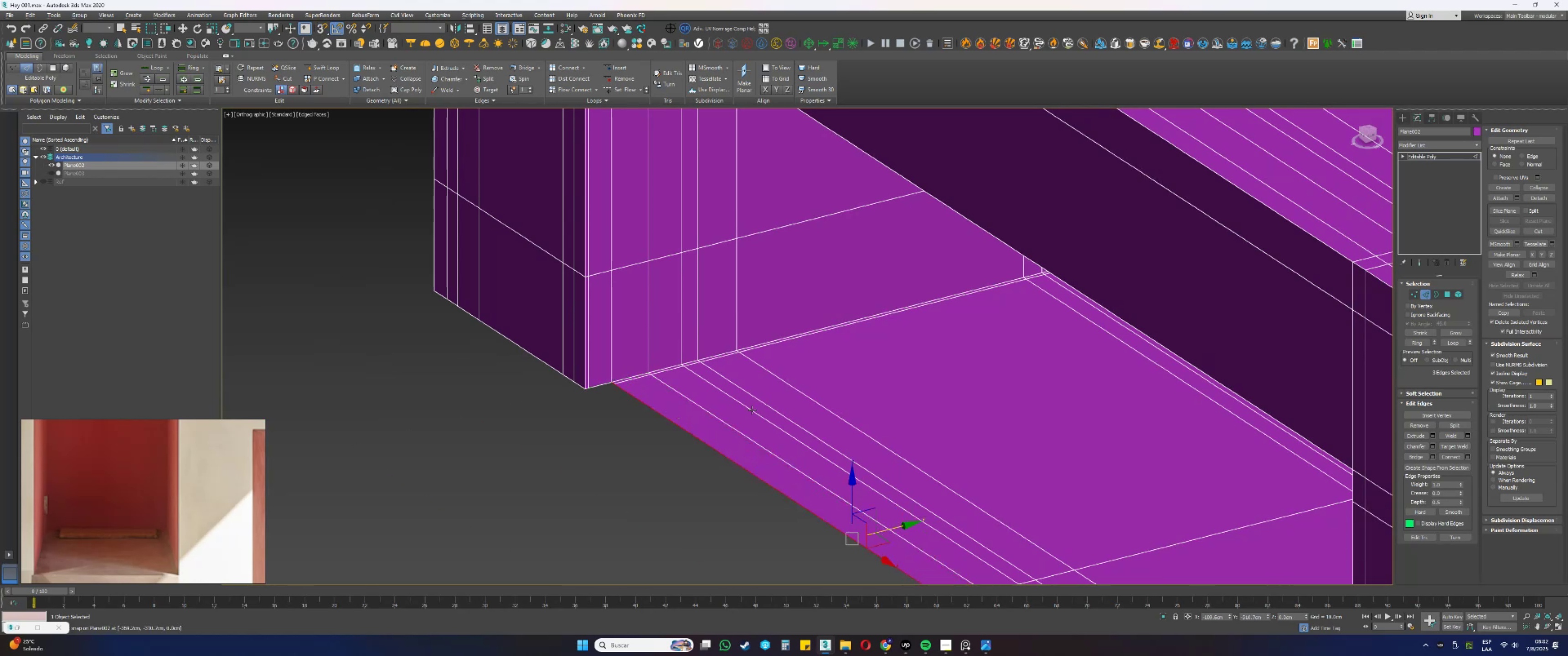 
type(ss)
 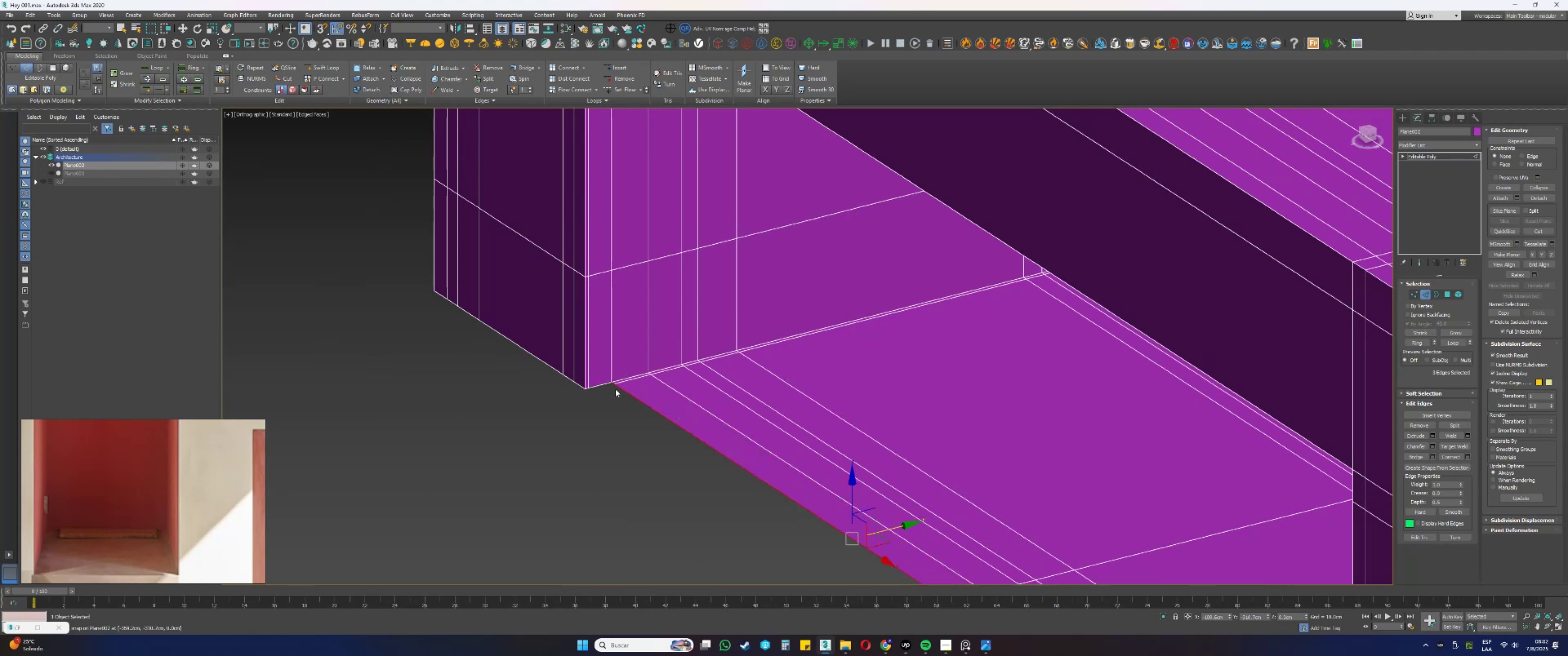 
hold_key(key=AltLeft, duration=1.5)
scroll: coordinate [879, 401], scroll_direction: down, amount: 1.0
 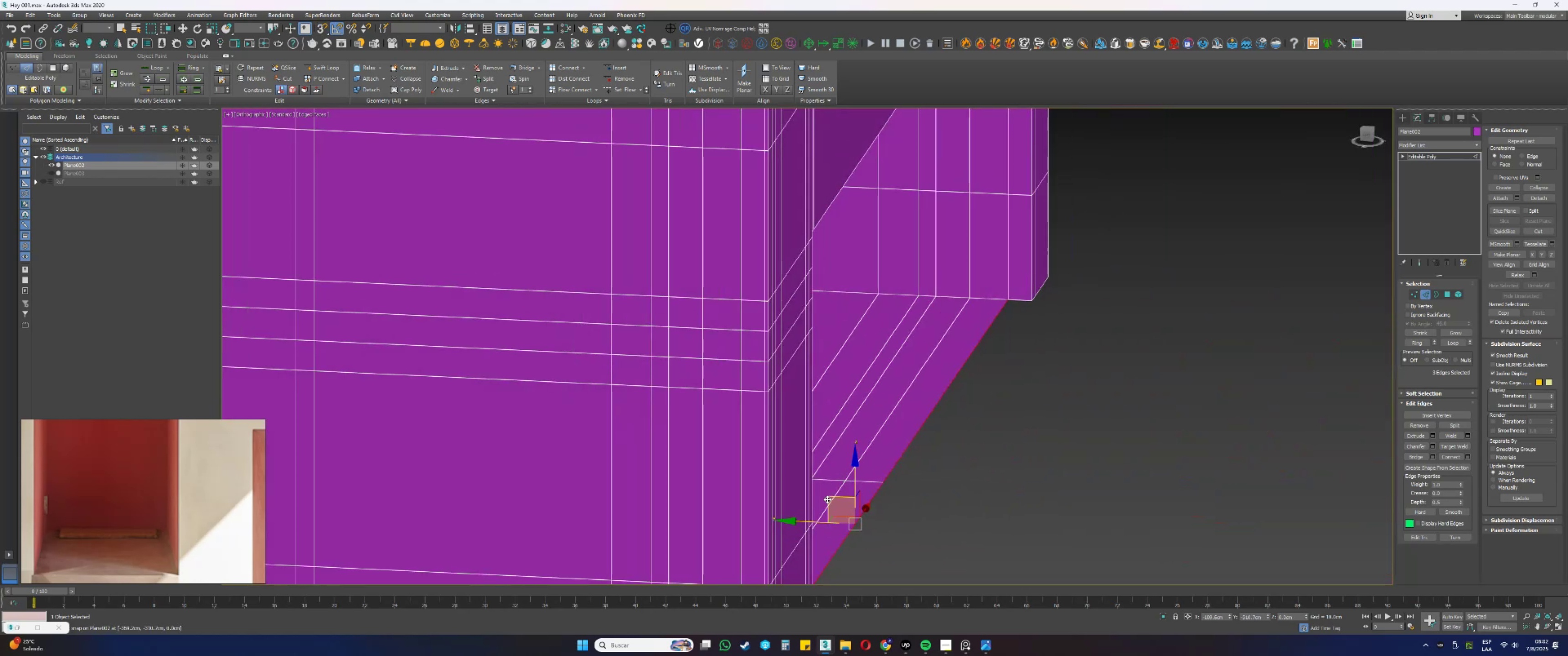 
hold_key(key=ShiftLeft, duration=0.48)
left_click_drag(start_coordinate=[805, 521], to_coordinate=[1033, 308])
 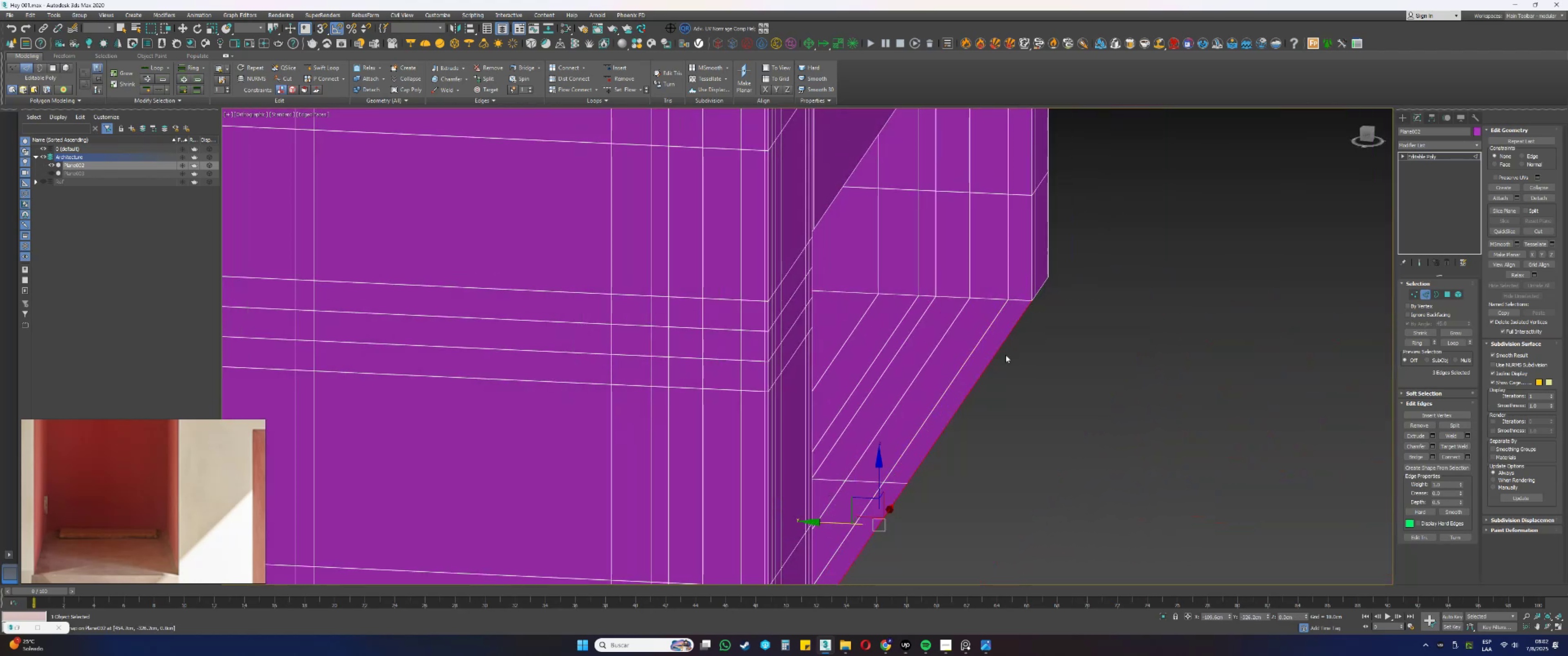 
type(ss1)
 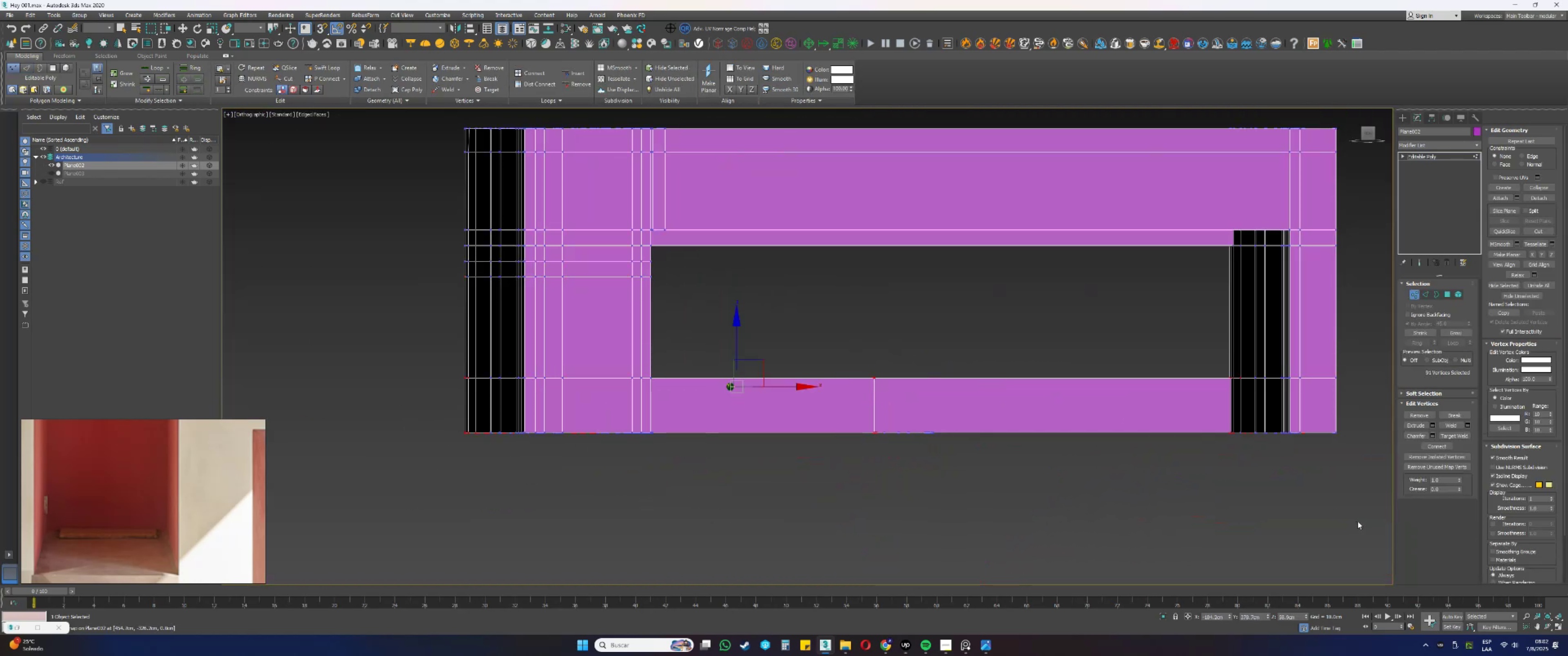 
scroll: coordinate [974, 362], scroll_direction: down, amount: 2.0
 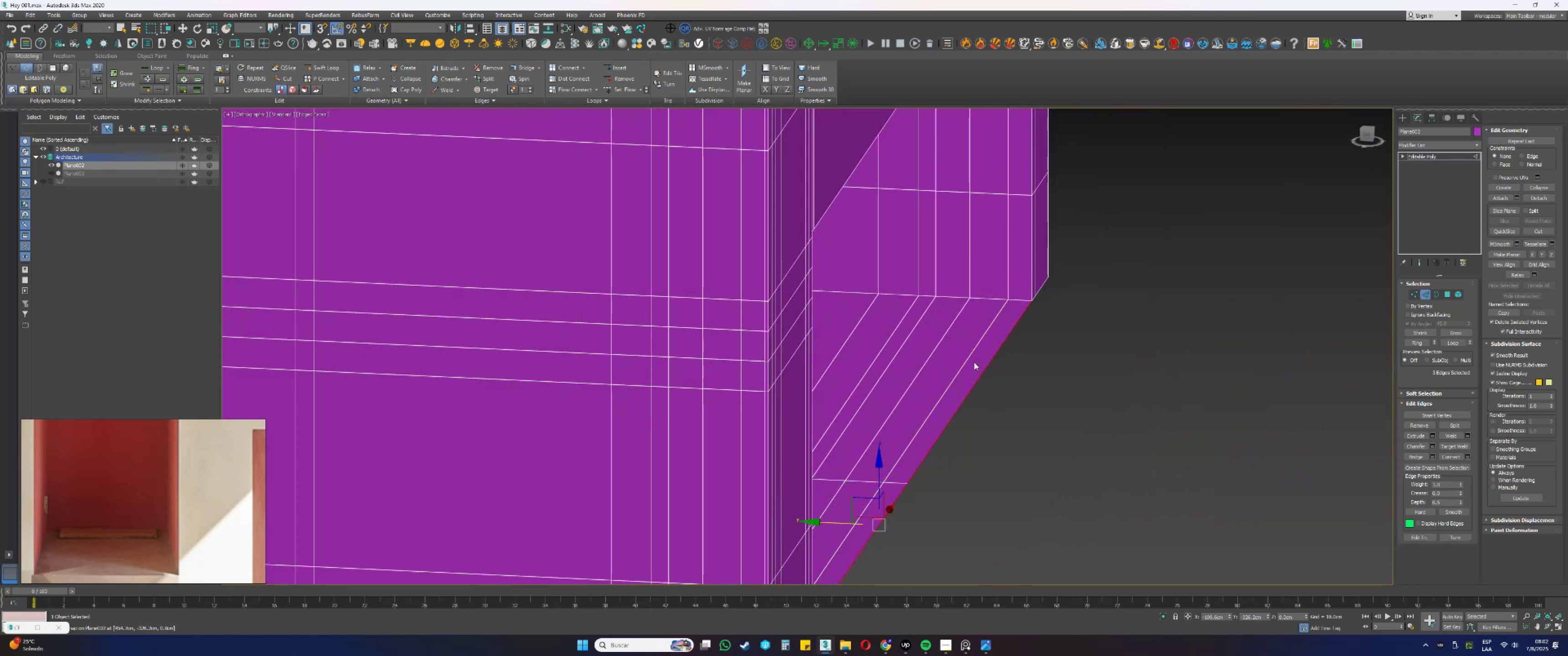 
hold_key(key=AltLeft, duration=0.35)
 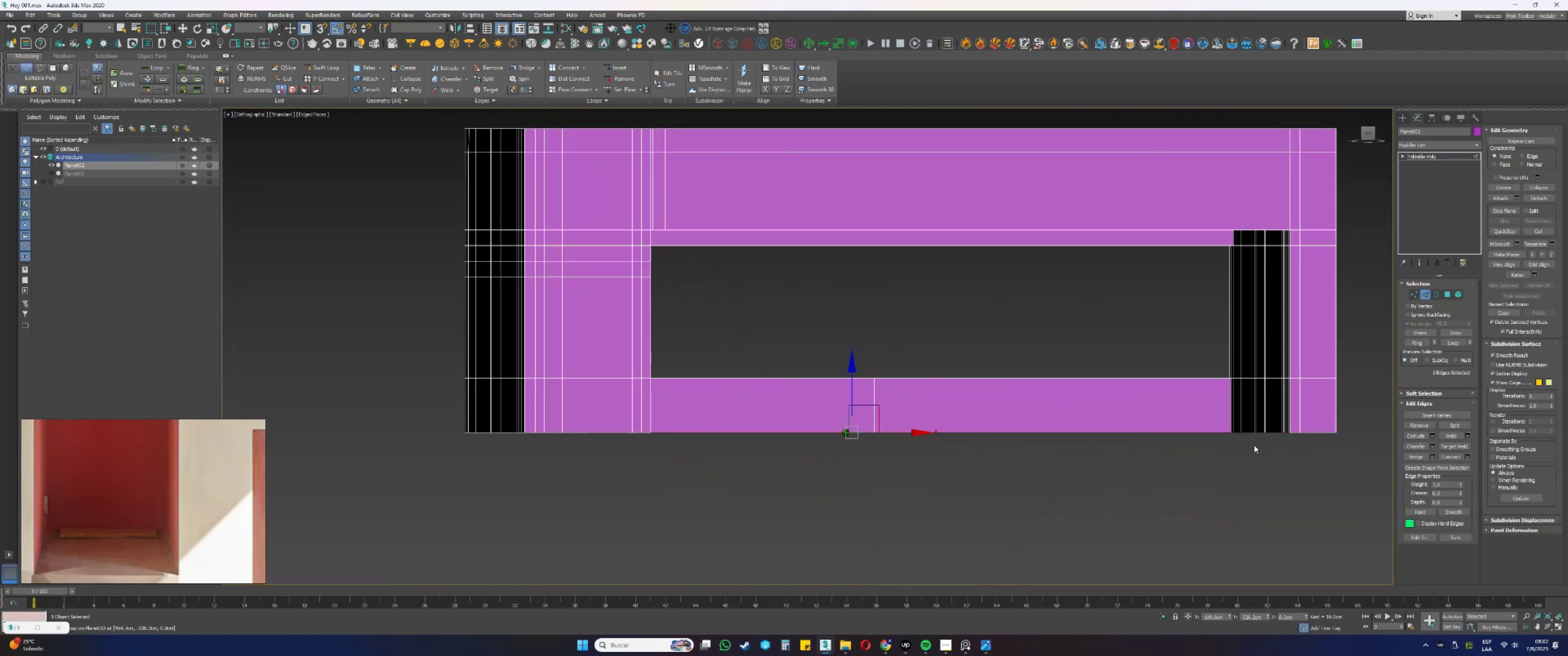 
left_click_drag(start_coordinate=[1357, 521], to_coordinate=[375, 280])
 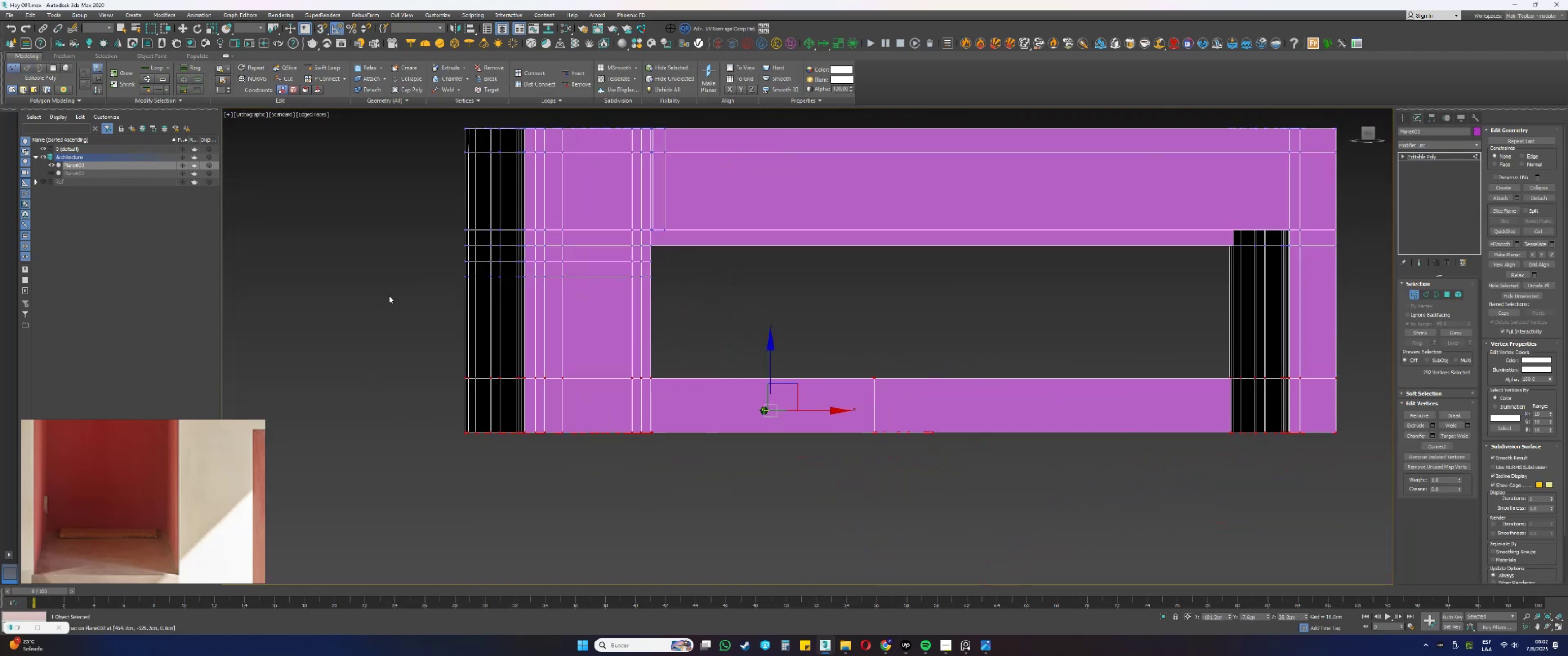 
hold_key(key=AltLeft, duration=0.36)
 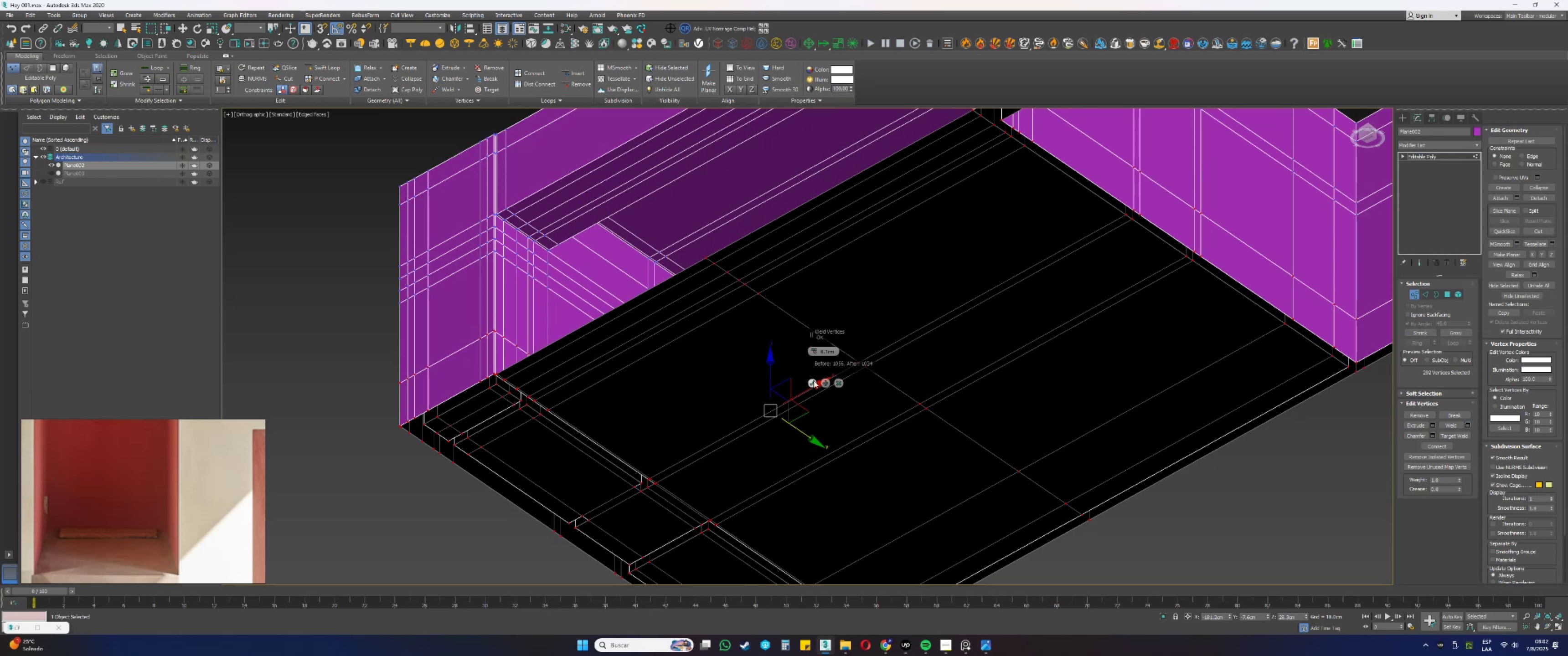 
left_click([811, 382])
 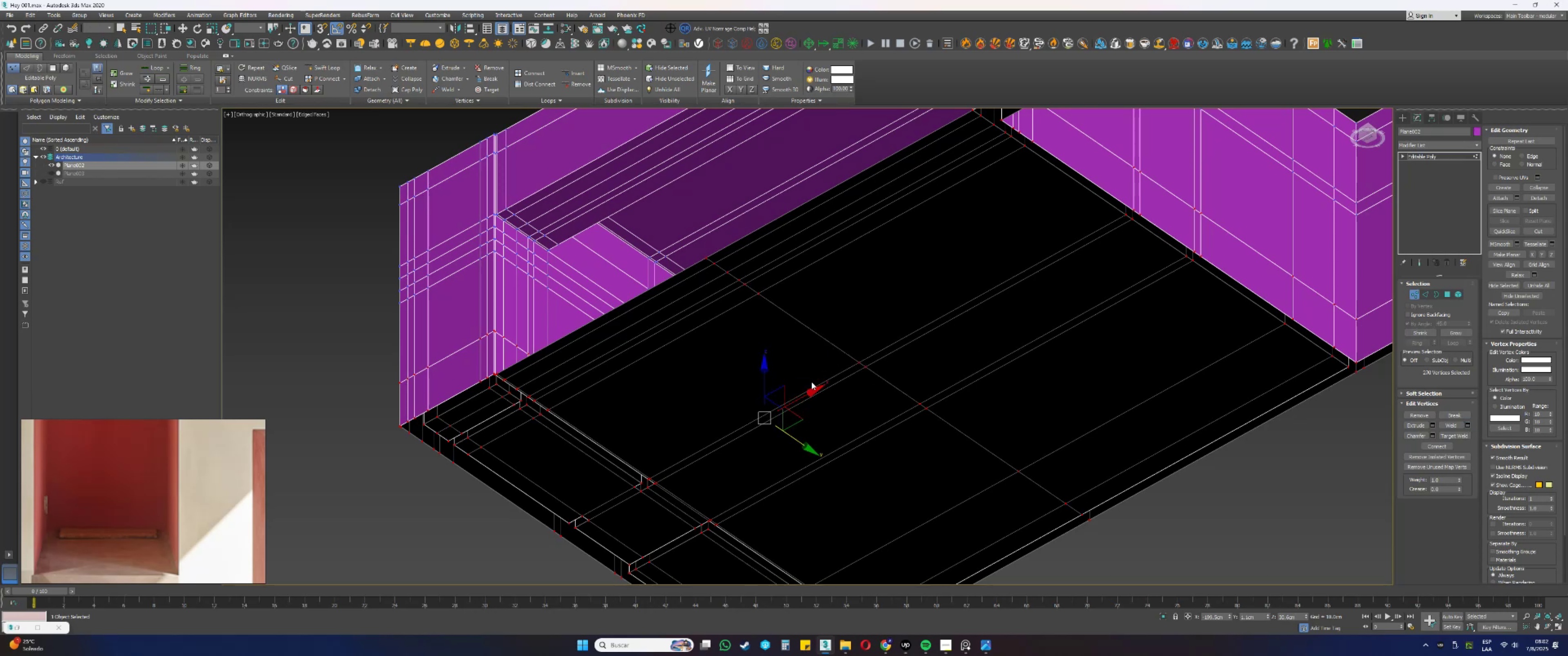 
scroll: coordinate [802, 371], scroll_direction: down, amount: 4.0
 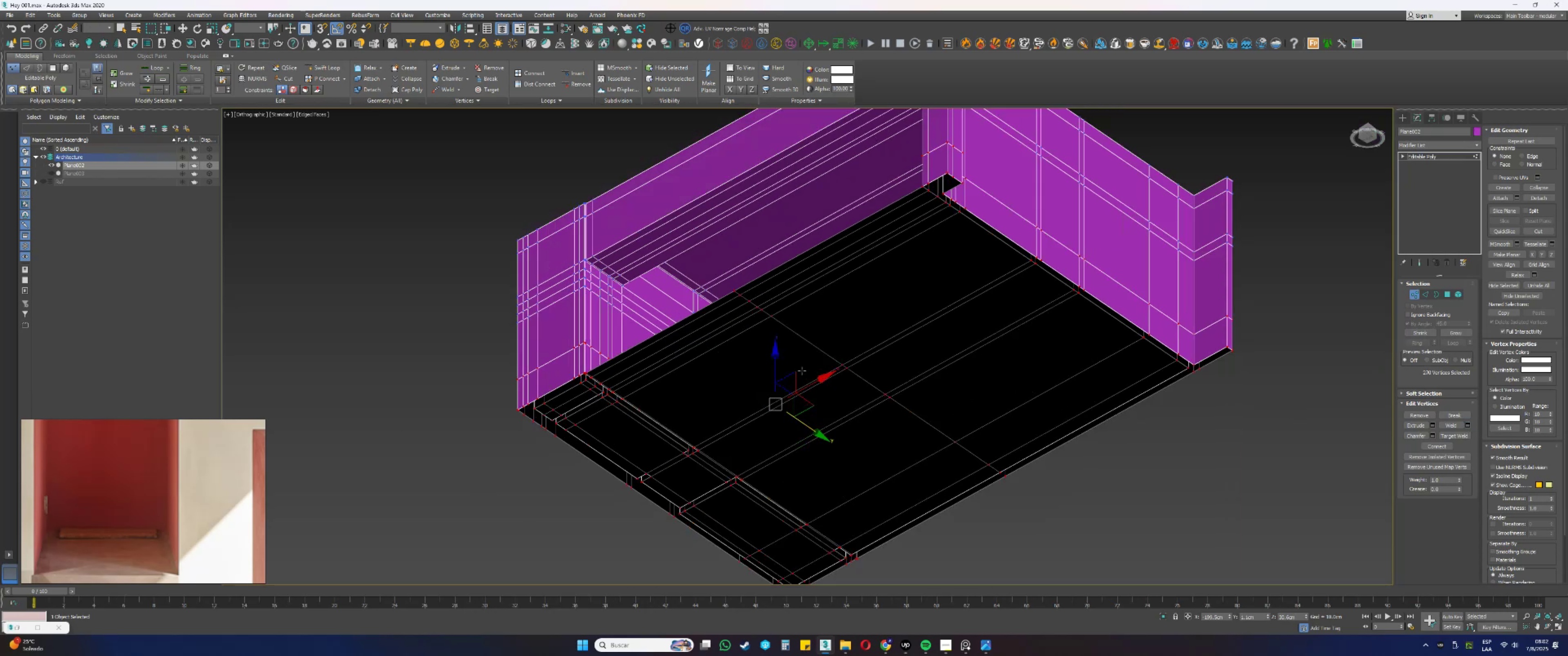 
key(3)
 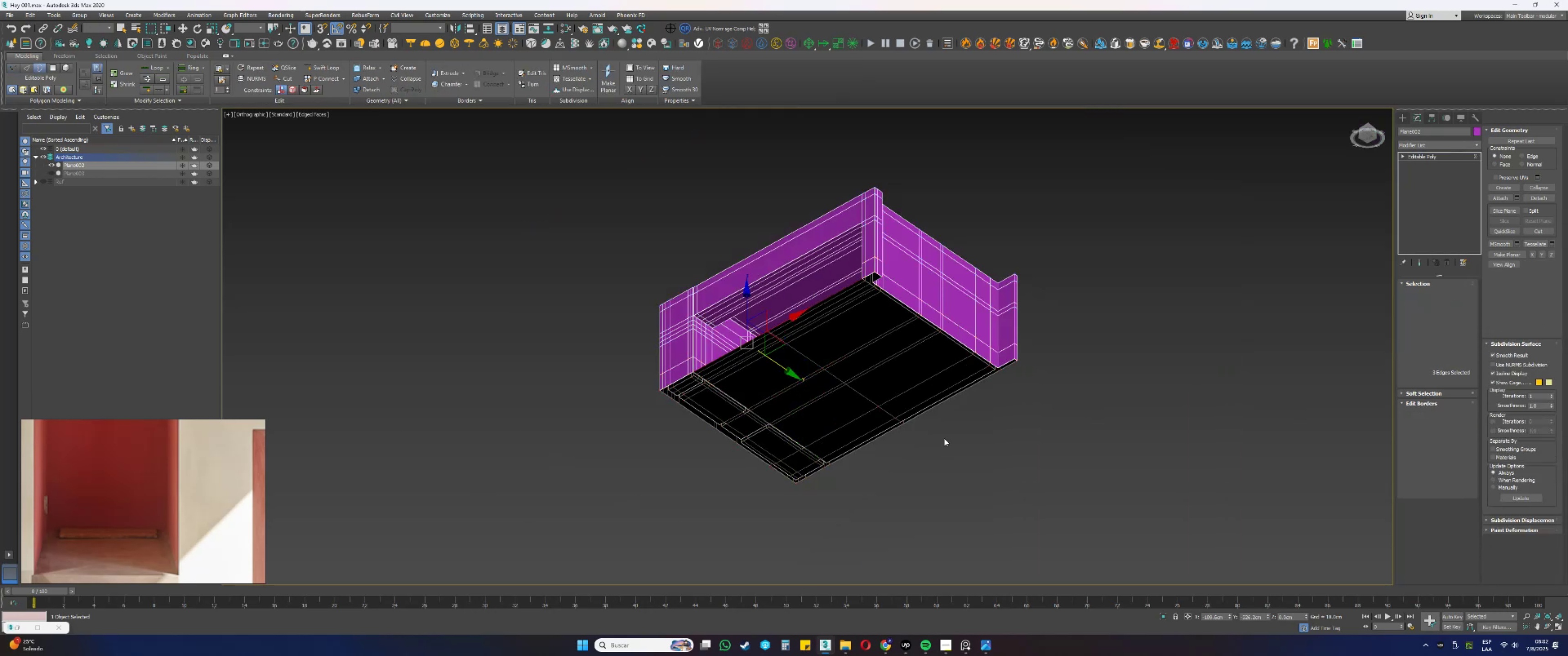 
left_click_drag(start_coordinate=[1043, 478], to_coordinate=[733, 266])
 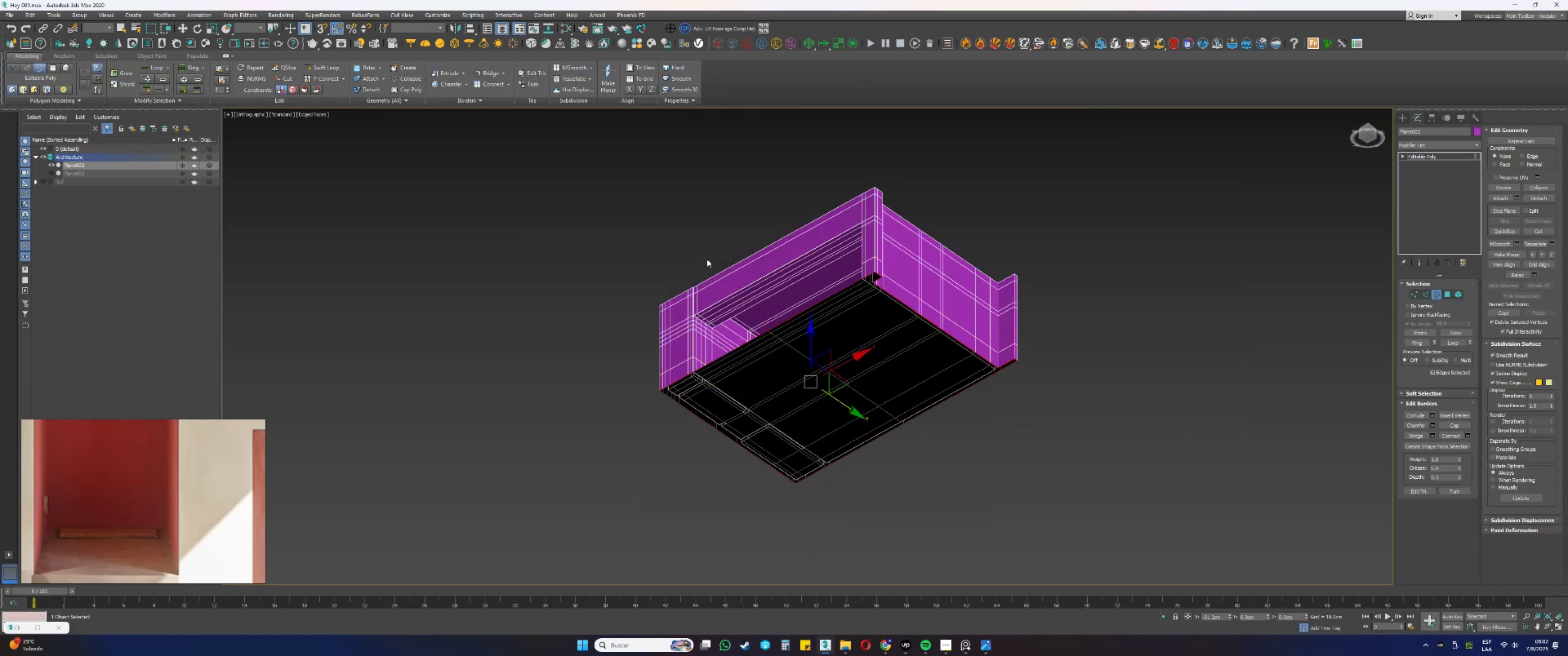 
hold_key(key=AltLeft, duration=0.79)
 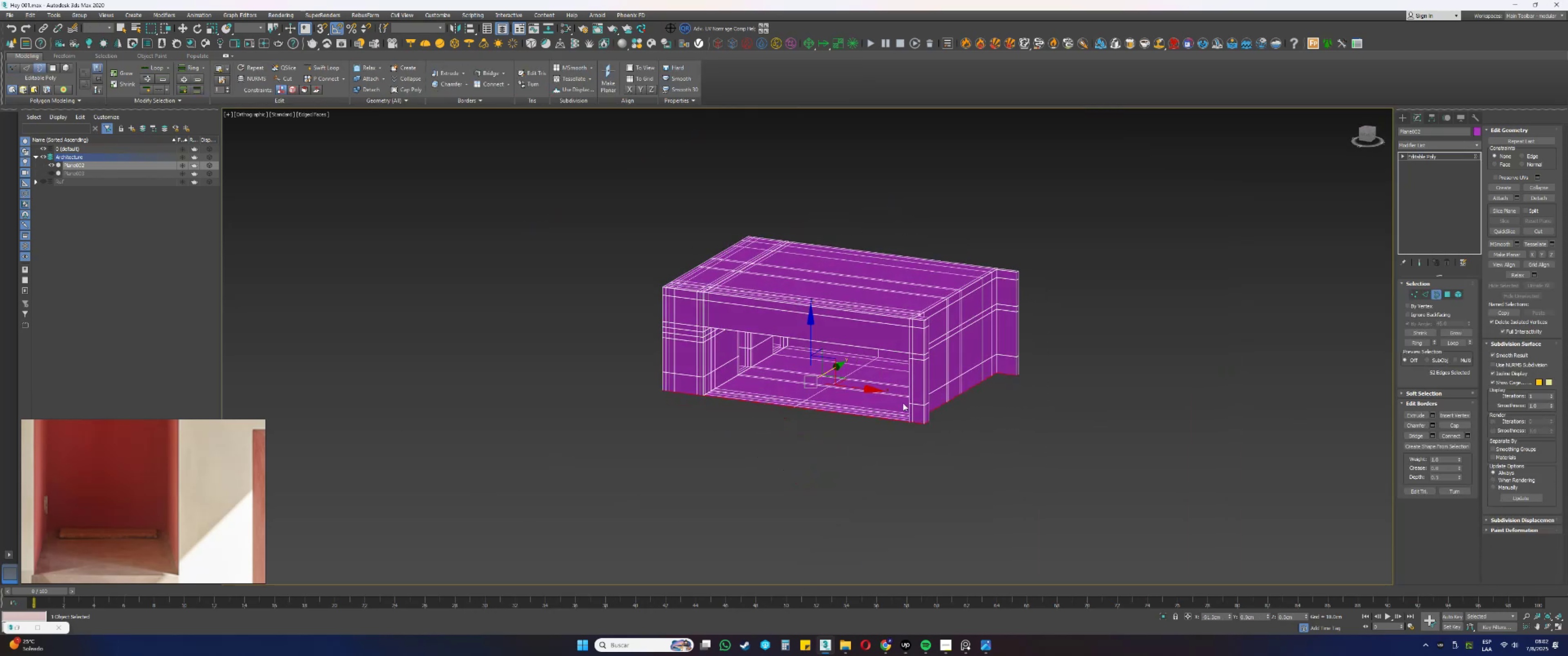 
hold_key(key=AltLeft, duration=1.48)
 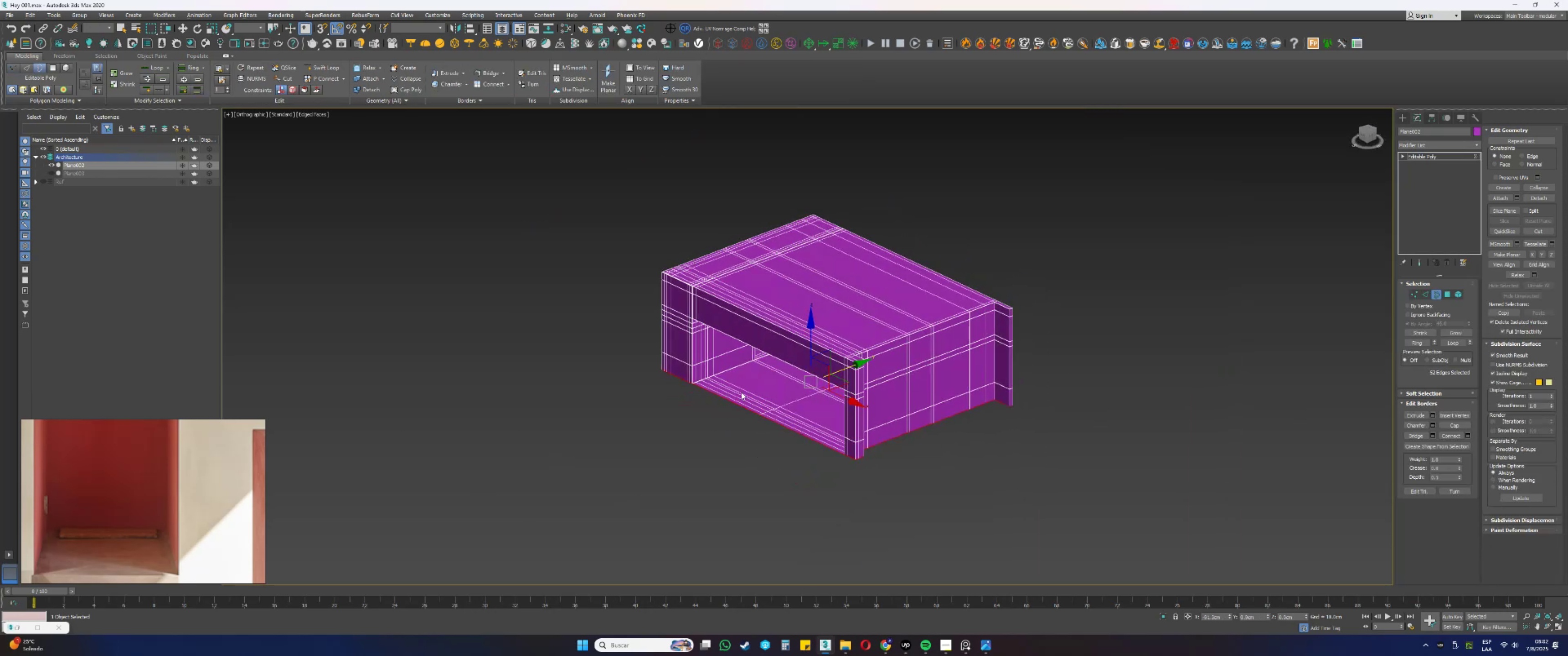 
scroll: coordinate [641, 418], scroll_direction: up, amount: 9.0
 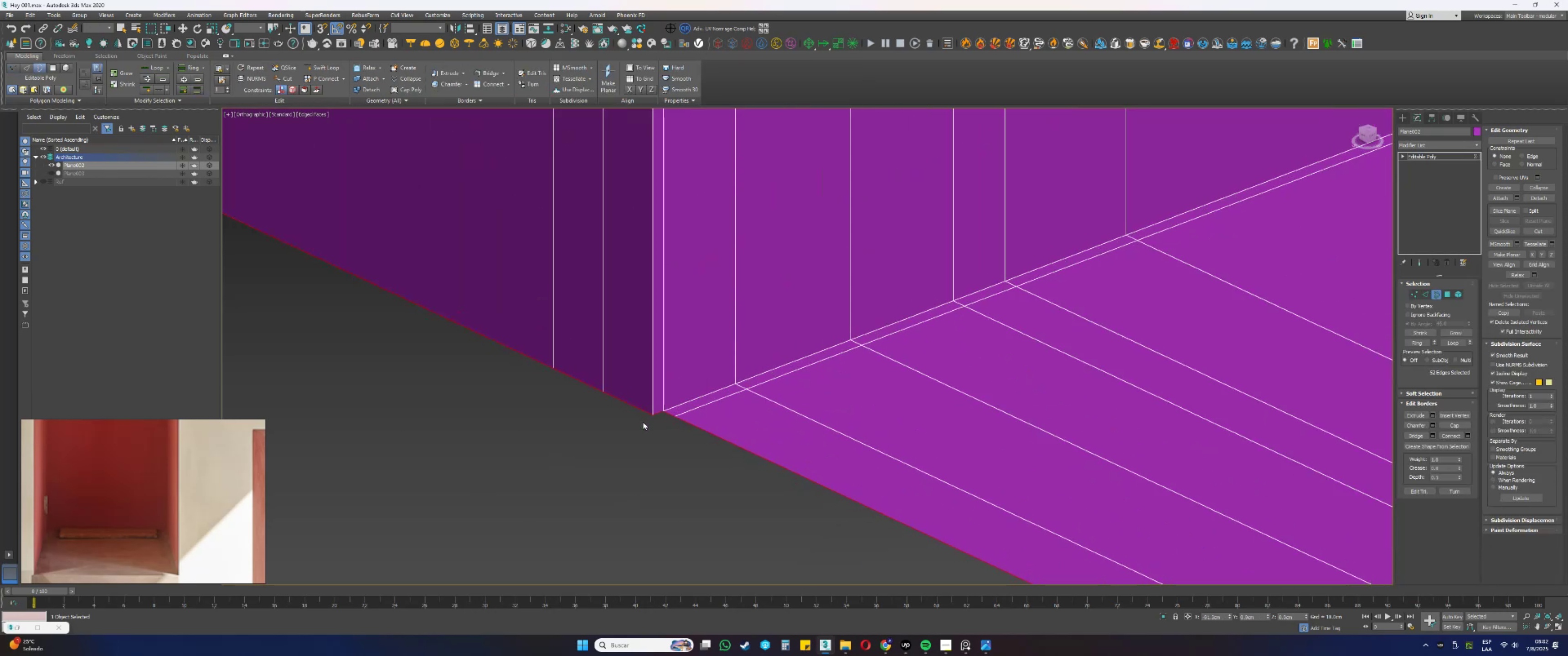 
key(2)
 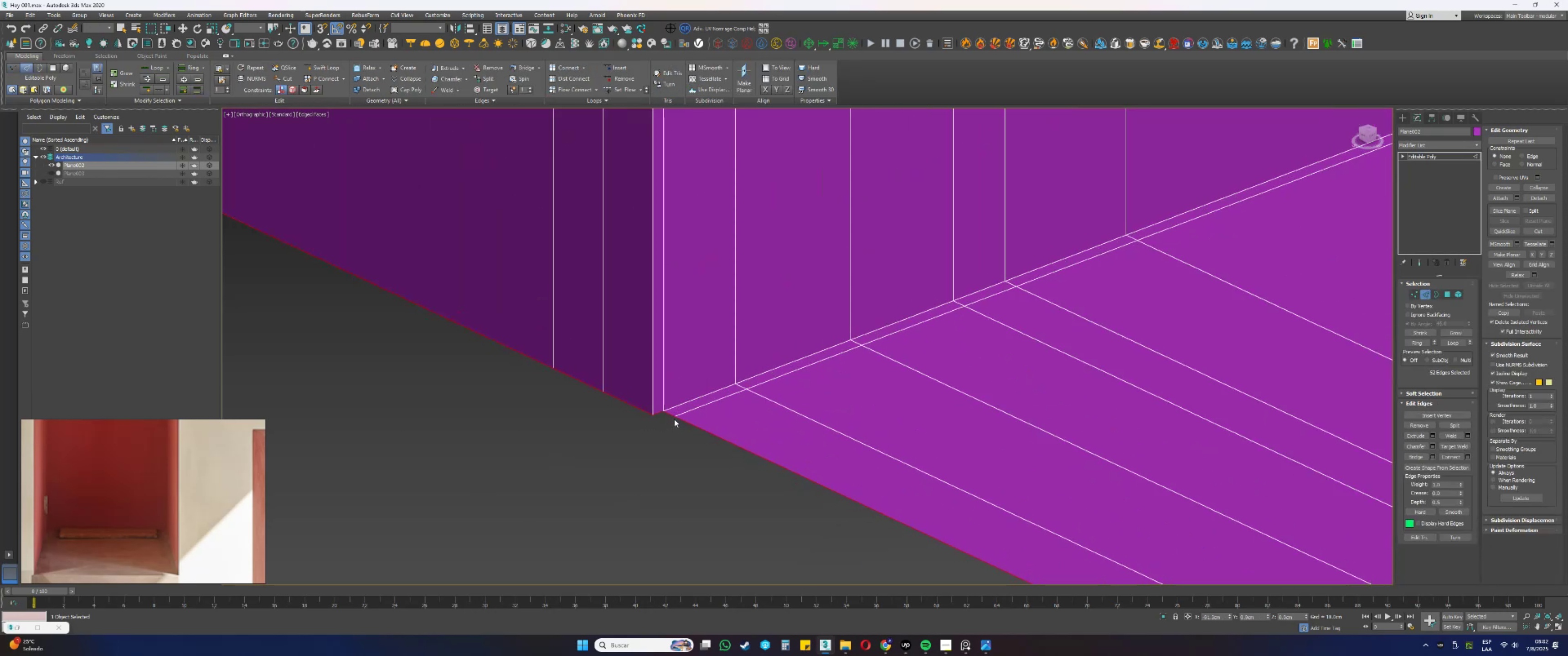 
left_click([670, 422])
 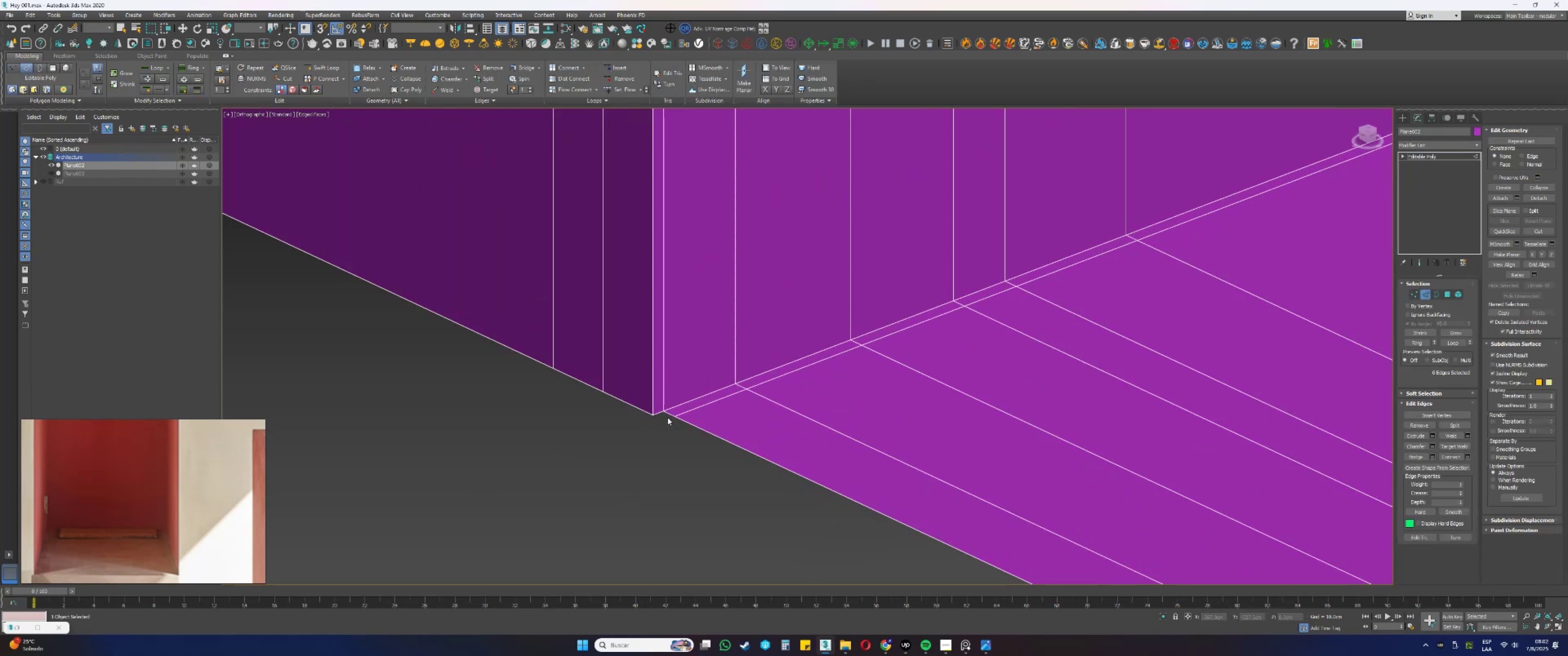 
hold_key(key=ShiftLeft, duration=1.52)
left_click([669, 415])
 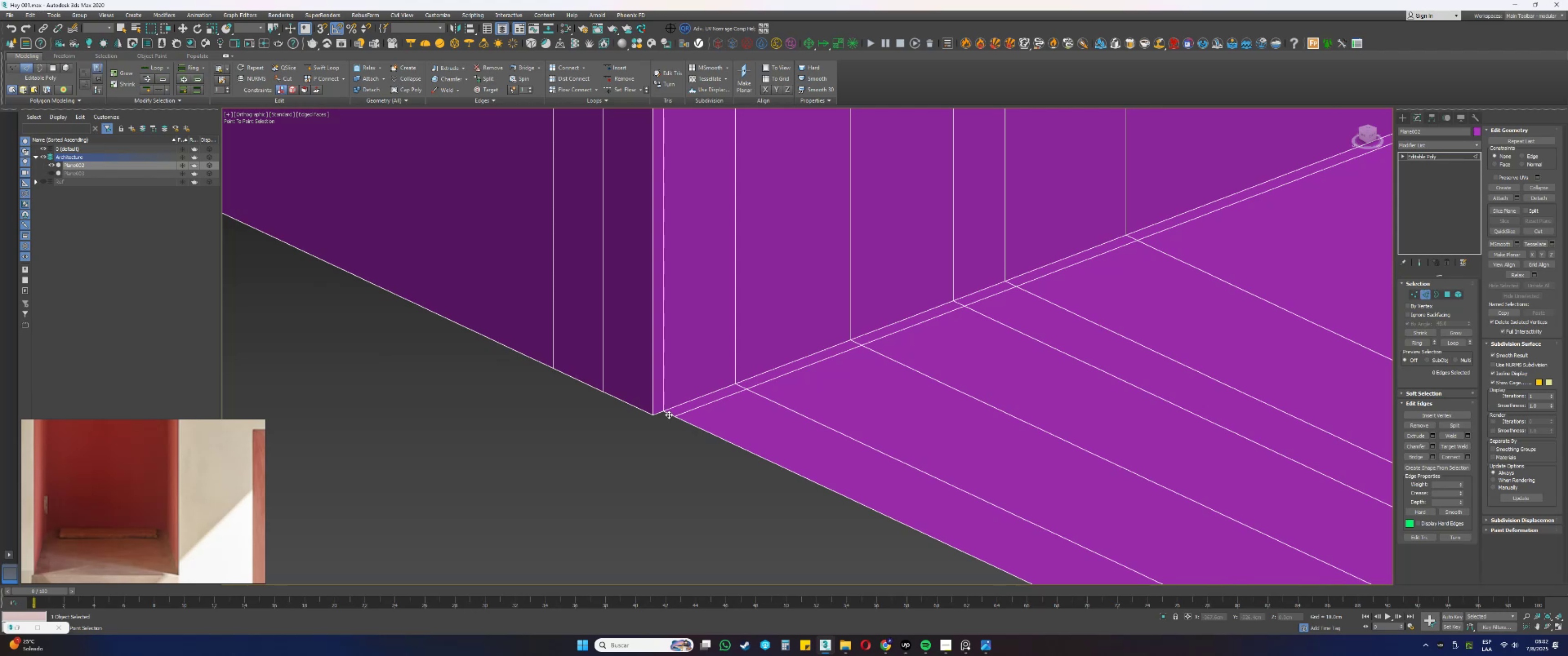 
scroll: coordinate [669, 415], scroll_direction: down, amount: 6.0
 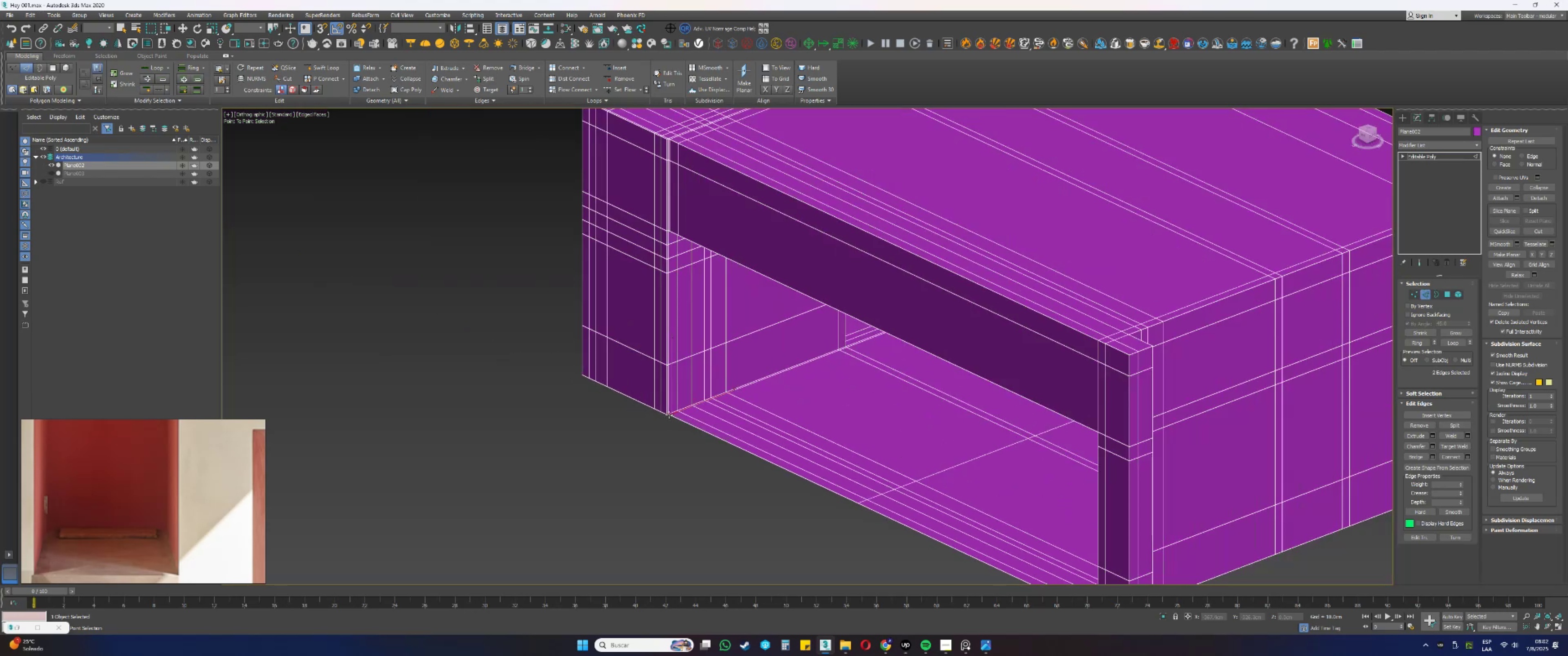 
hold_key(key=ShiftLeft, duration=1.15)
left_click([867, 505])
 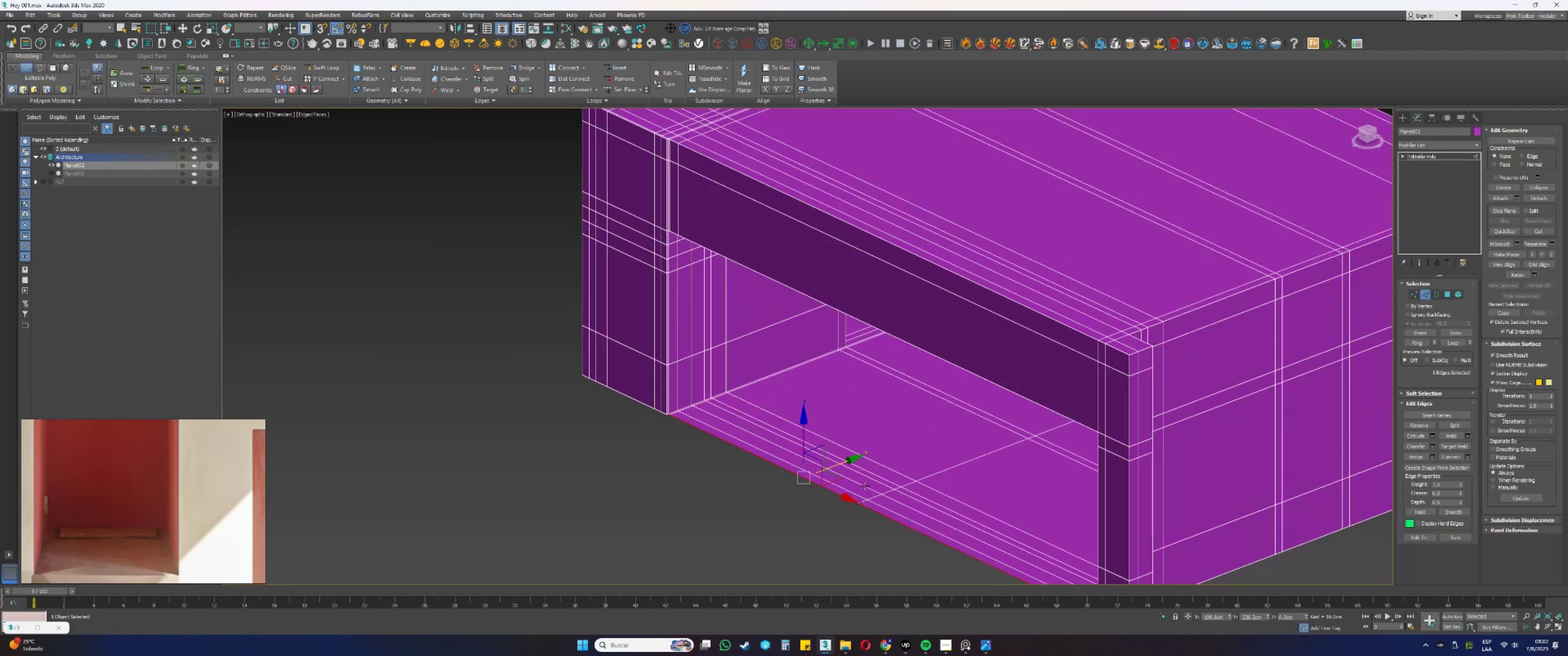 
scroll: coordinate [861, 478], scroll_direction: up, amount: 2.0
 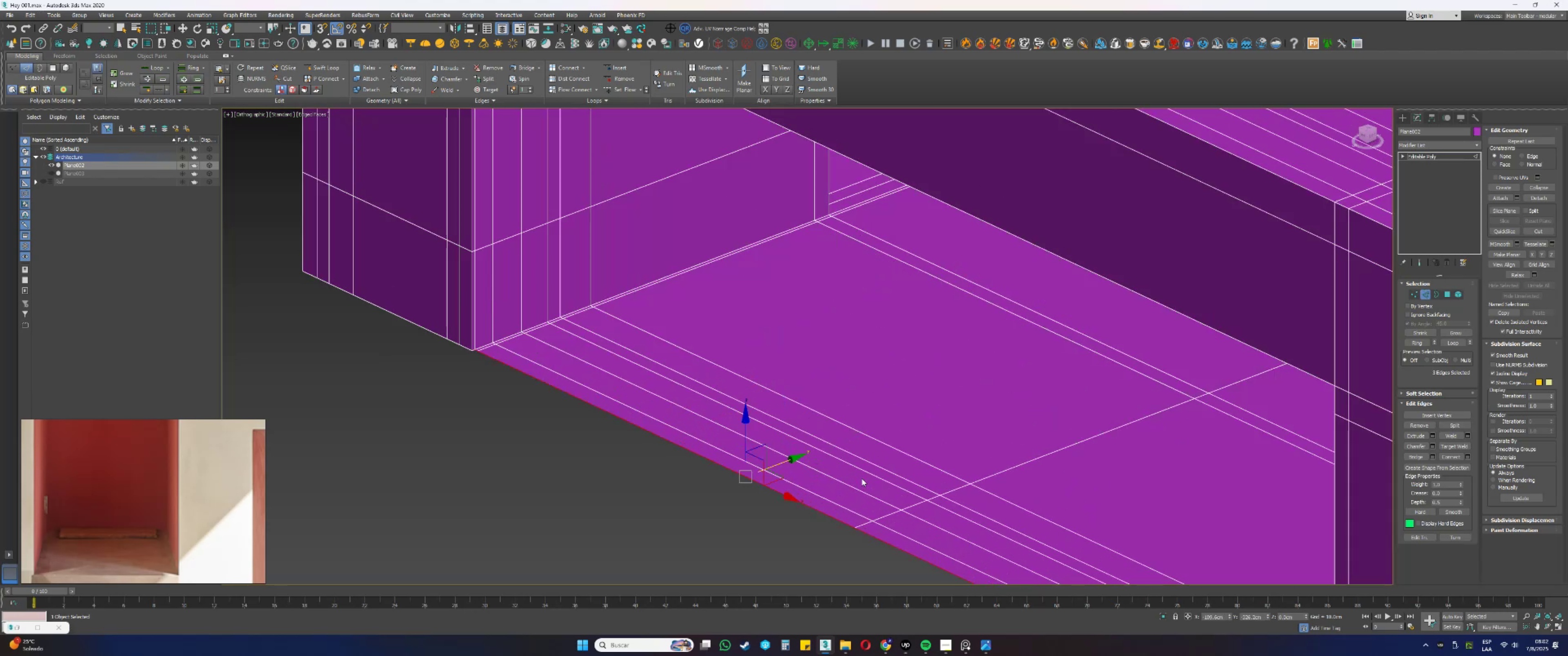 
hold_key(key=AltLeft, duration=1.5)
 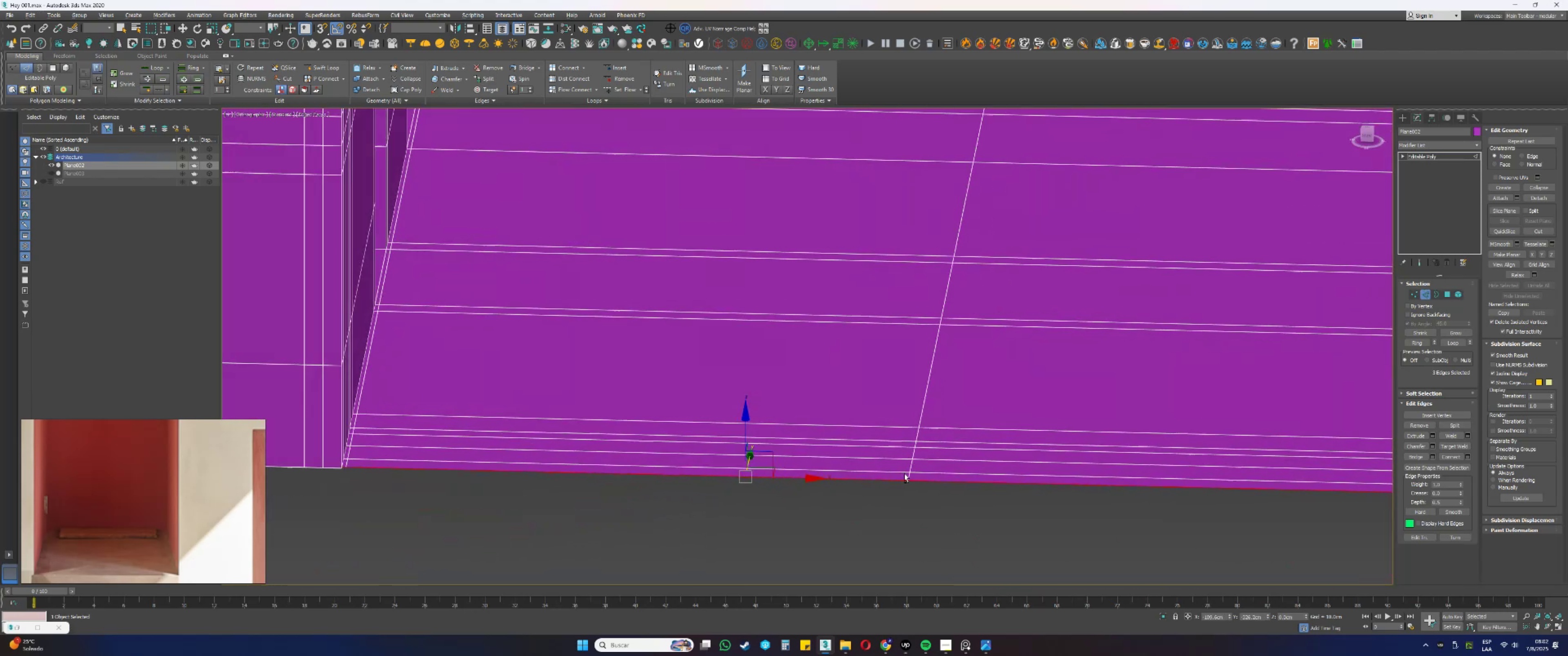 
hold_key(key=AltLeft, duration=0.76)
 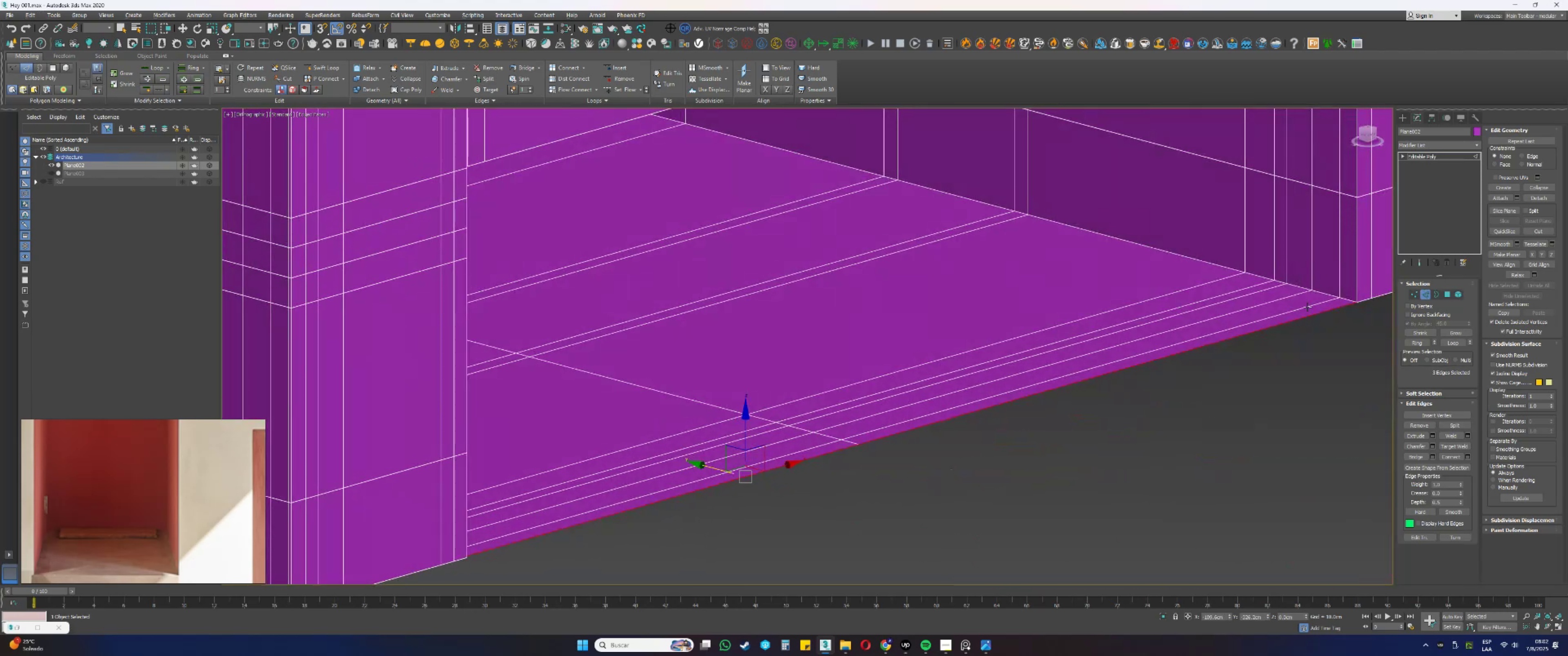 
scroll: coordinate [1367, 298], scroll_direction: up, amount: 8.0
 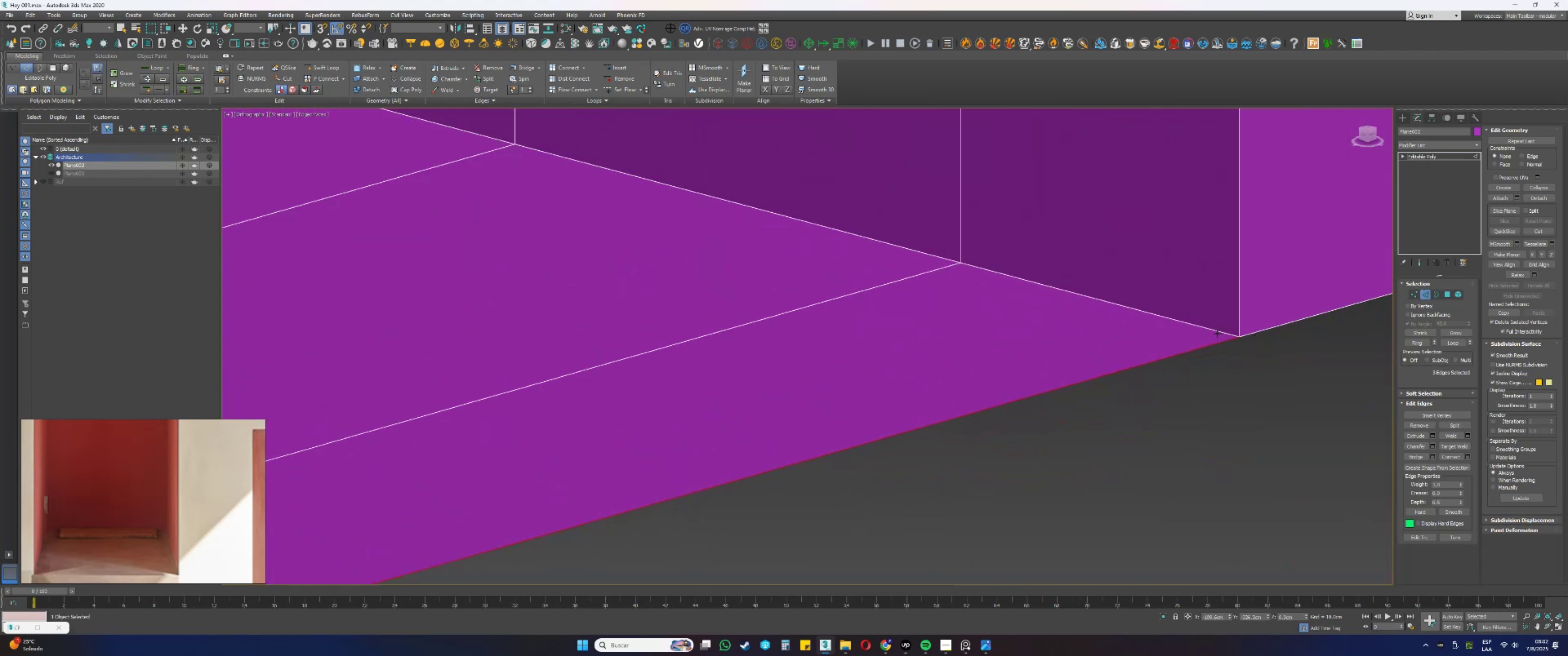 
scroll: coordinate [1190, 339], scroll_direction: down, amount: 6.0
 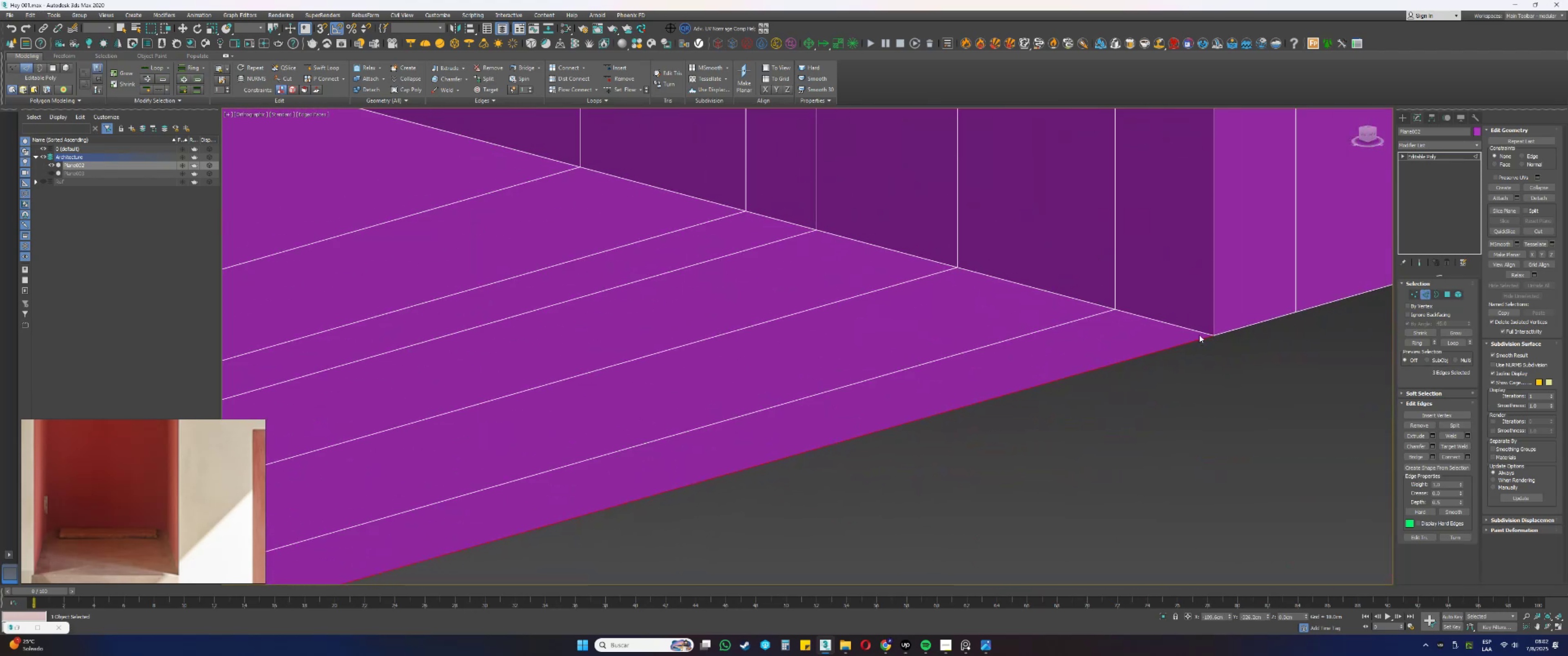 
hold_key(key=AltLeft, duration=0.45)
 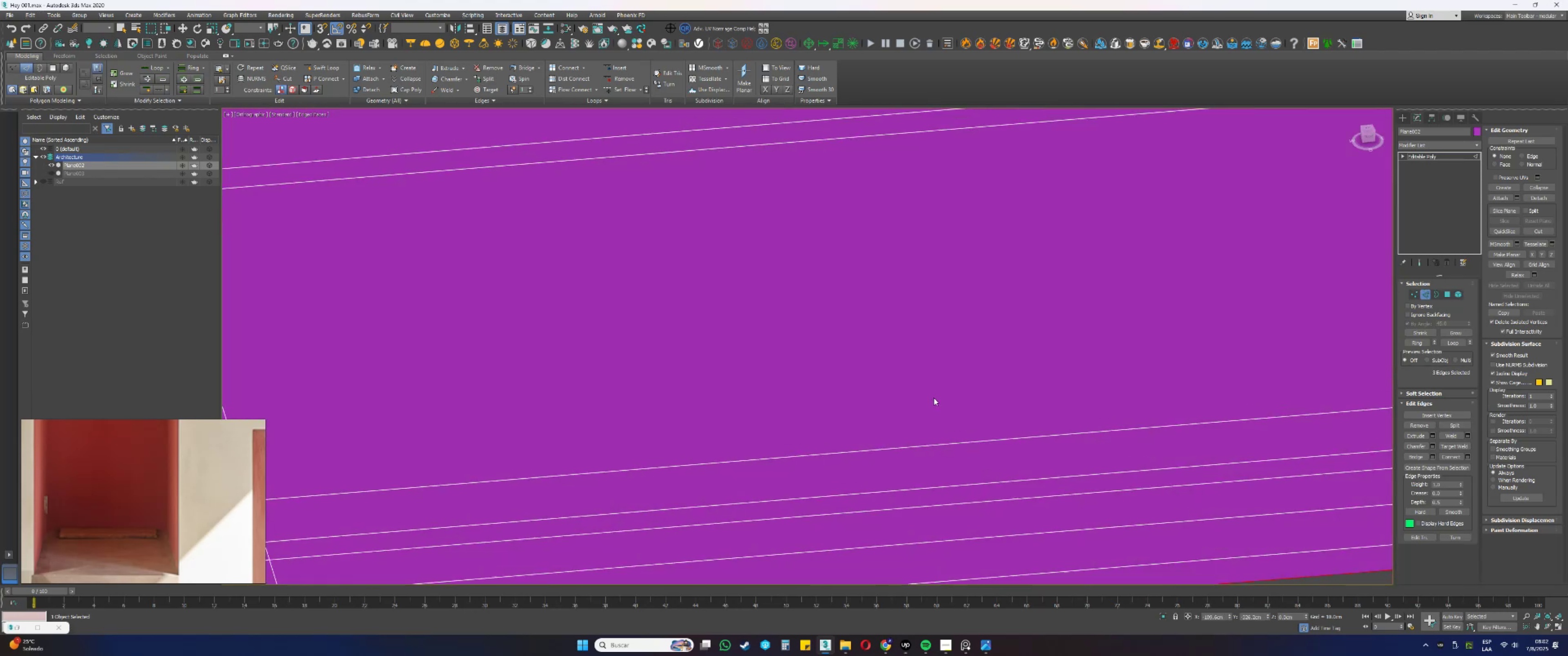 
scroll: coordinate [933, 388], scroll_direction: down, amount: 6.0
 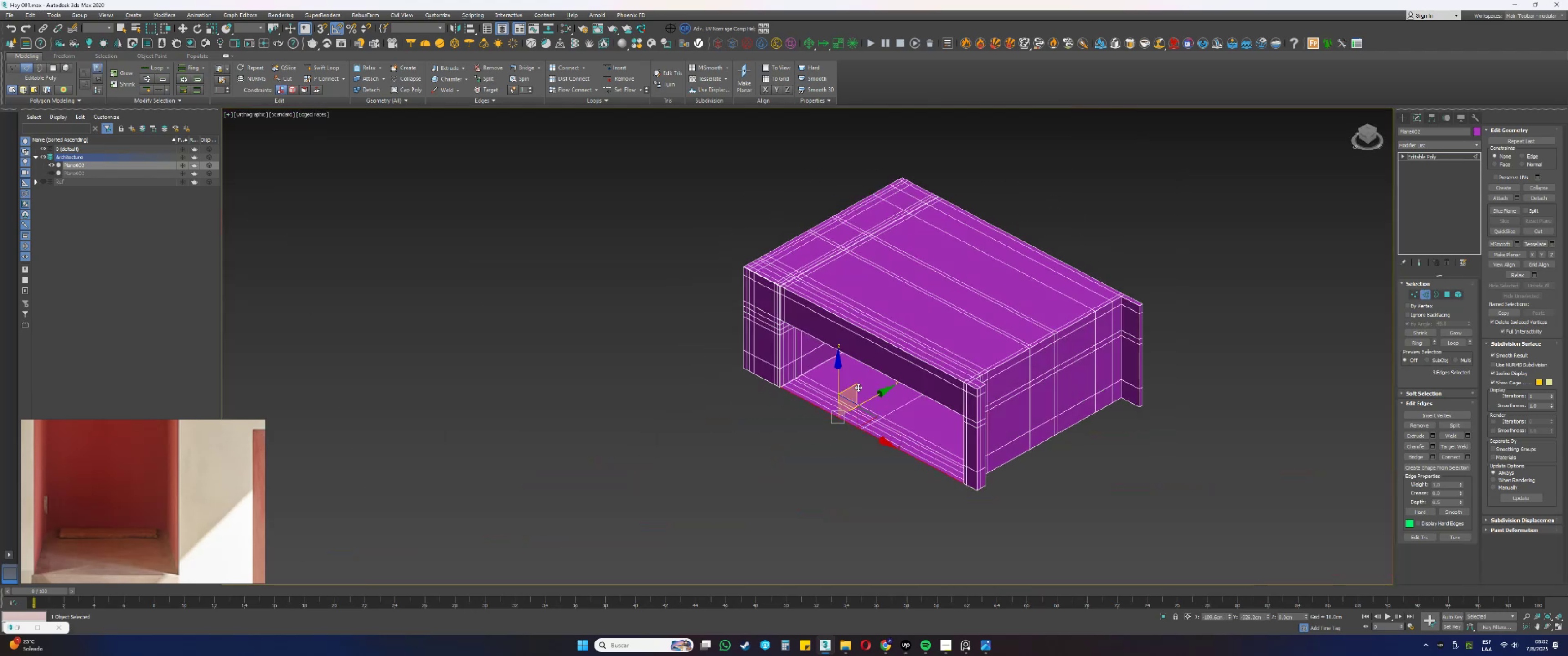 
hold_key(key=AltLeft, duration=0.41)
 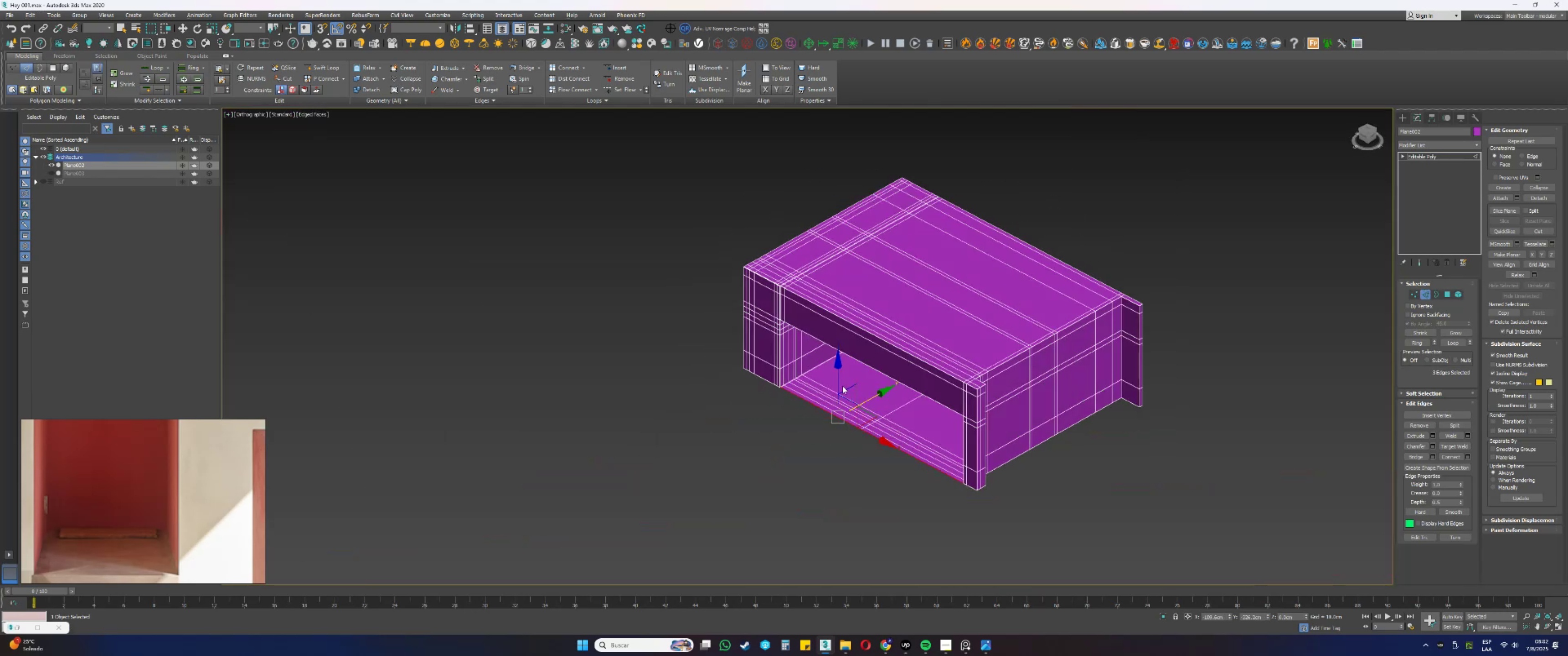 
scroll: coordinate [729, 385], scroll_direction: up, amount: 6.0
 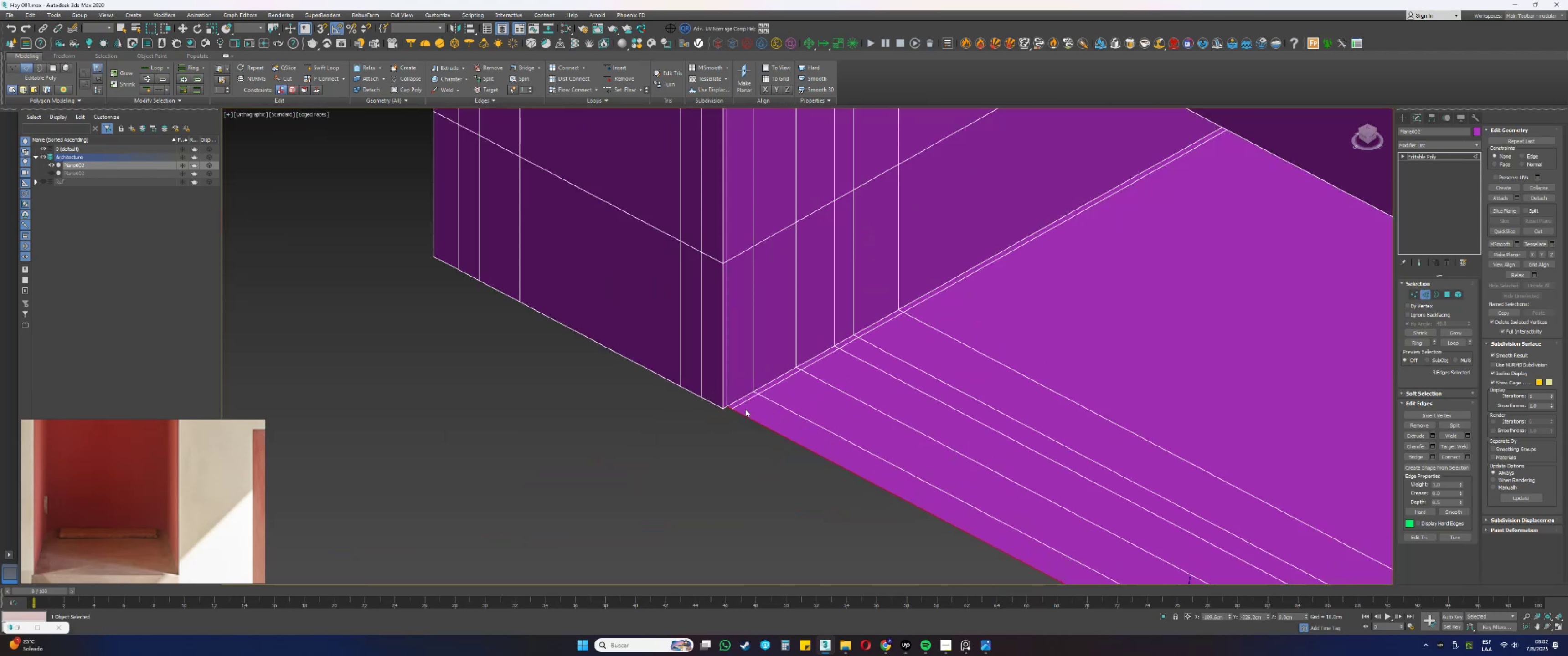 
scroll: coordinate [804, 431], scroll_direction: down, amount: 3.0
 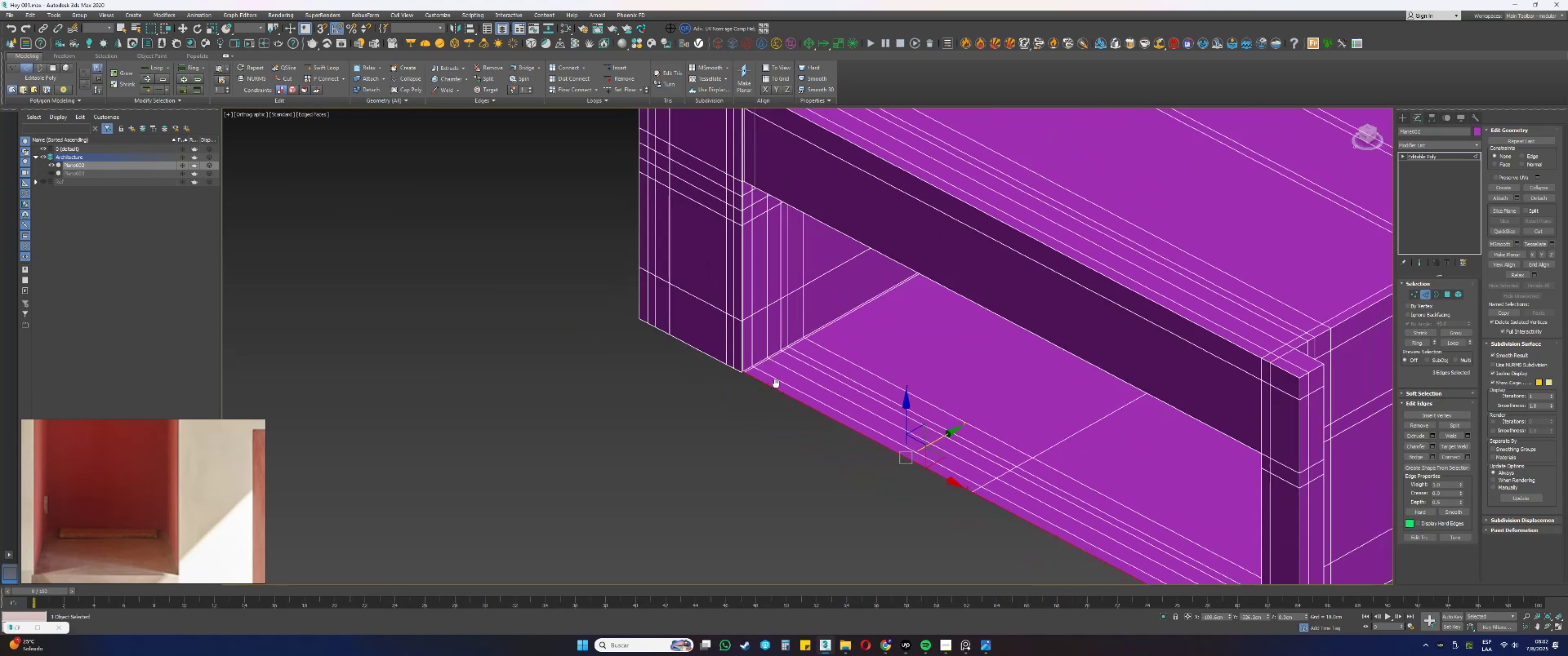 
scroll: coordinate [941, 432], scroll_direction: up, amount: 2.0
 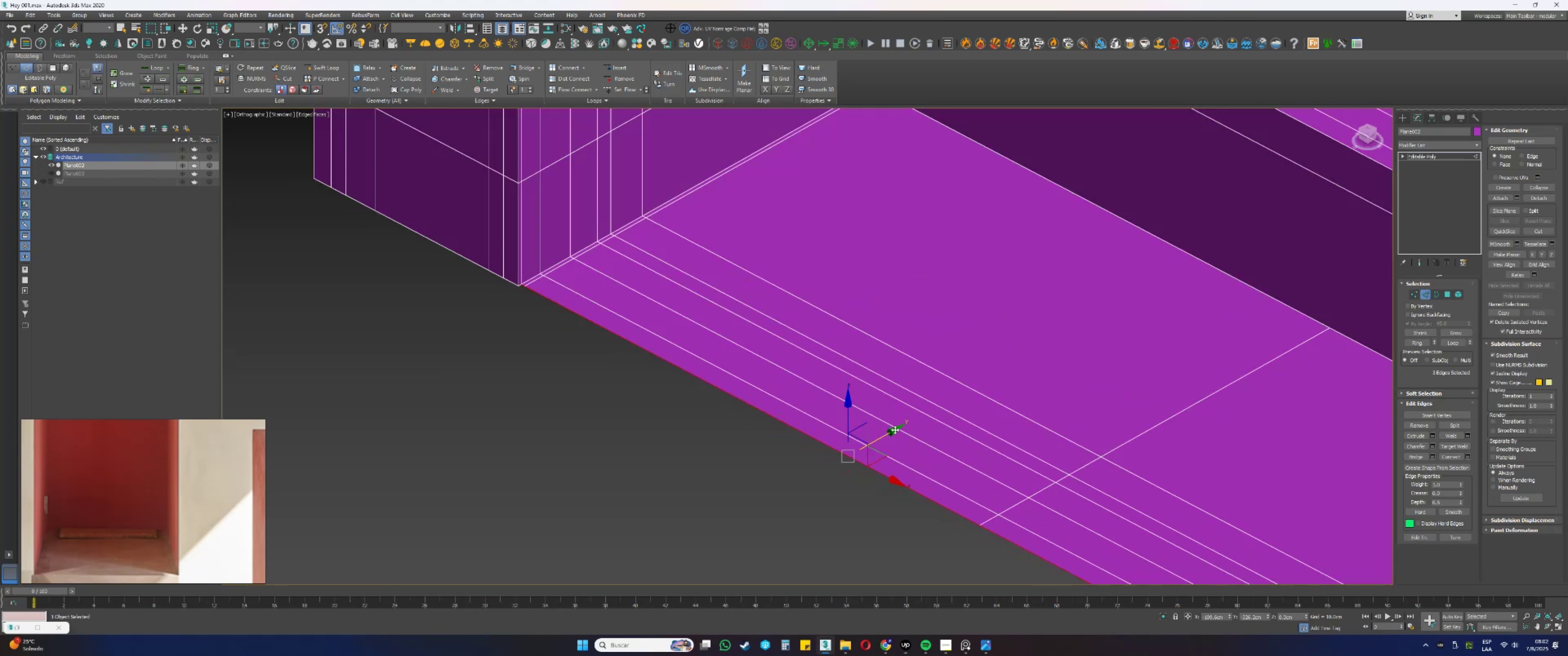 
hold_key(key=ShiftLeft, duration=0.57)
left_click_drag(start_coordinate=[885, 433], to_coordinate=[513, 290])
 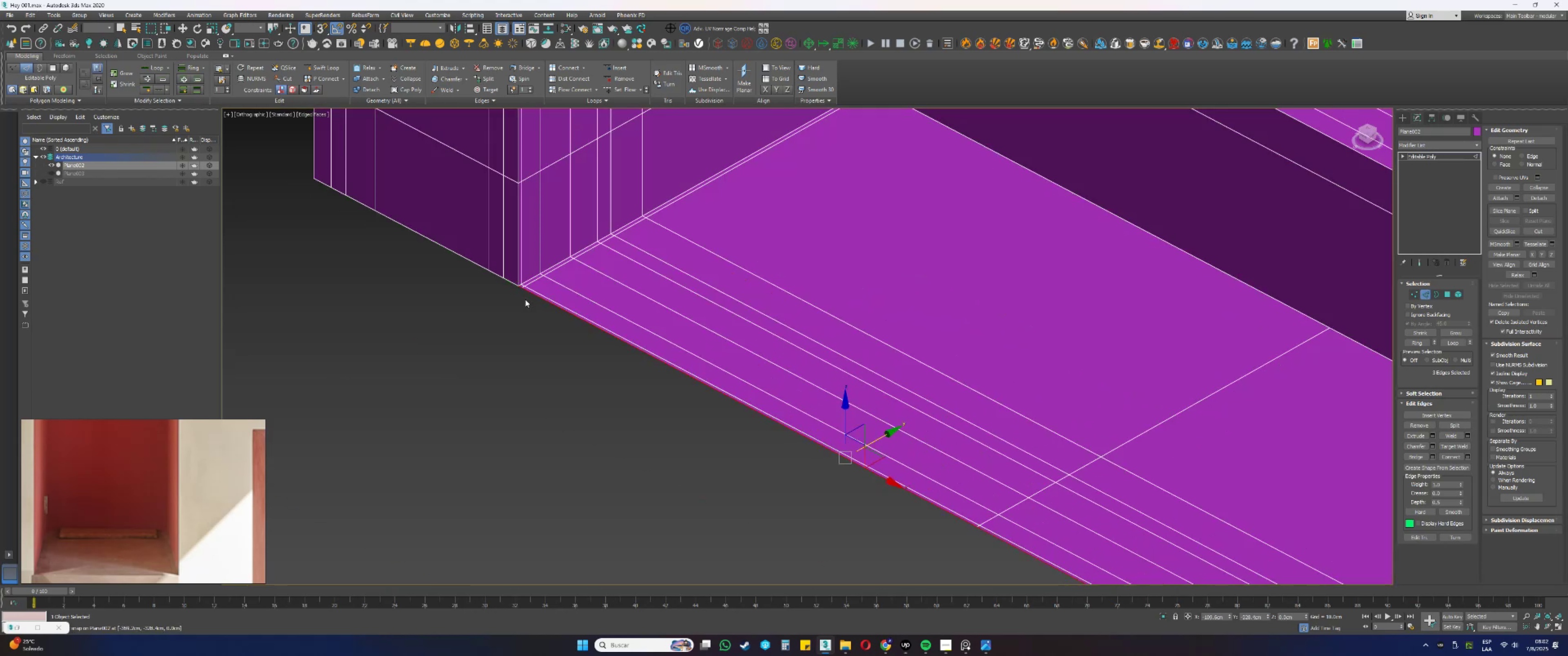 
type(ss1)
 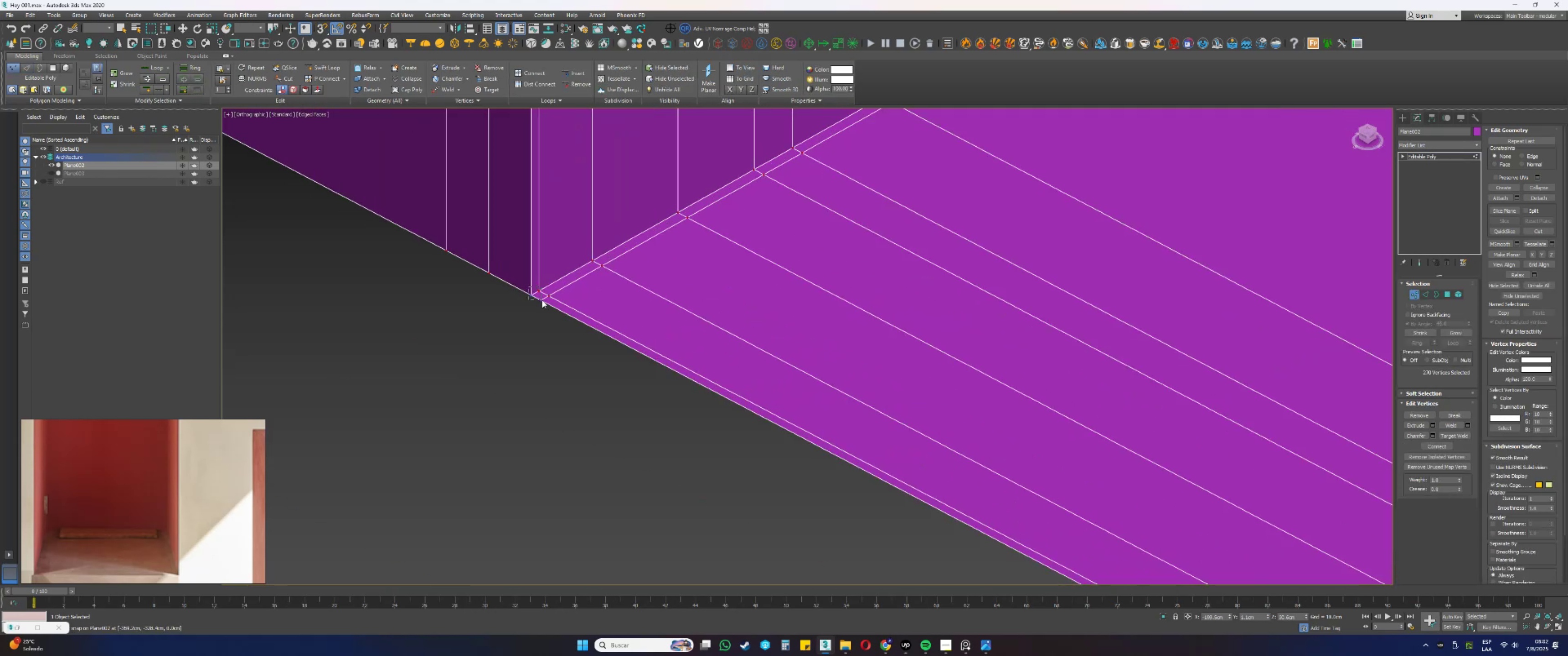 
scroll: coordinate [511, 281], scroll_direction: up, amount: 3.0
 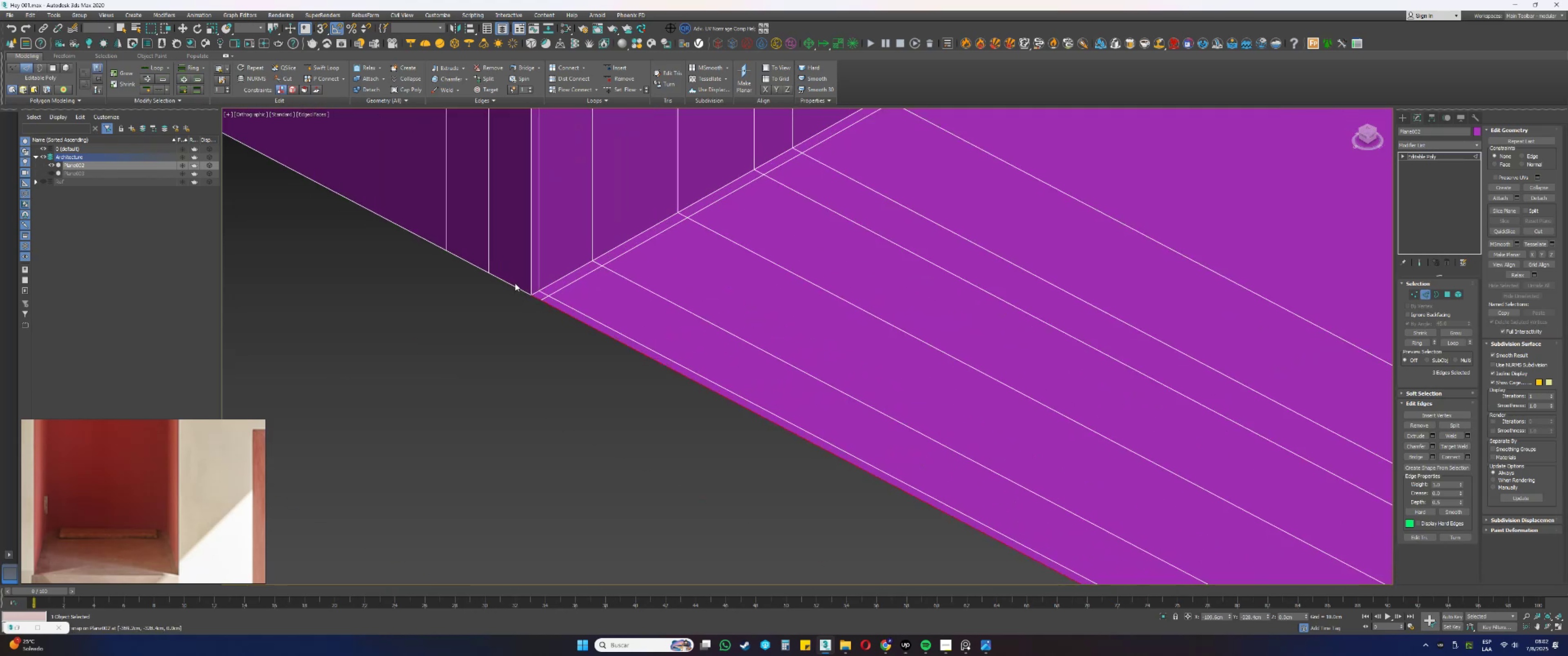 
left_click_drag(start_coordinate=[529, 287], to_coordinate=[550, 308])
 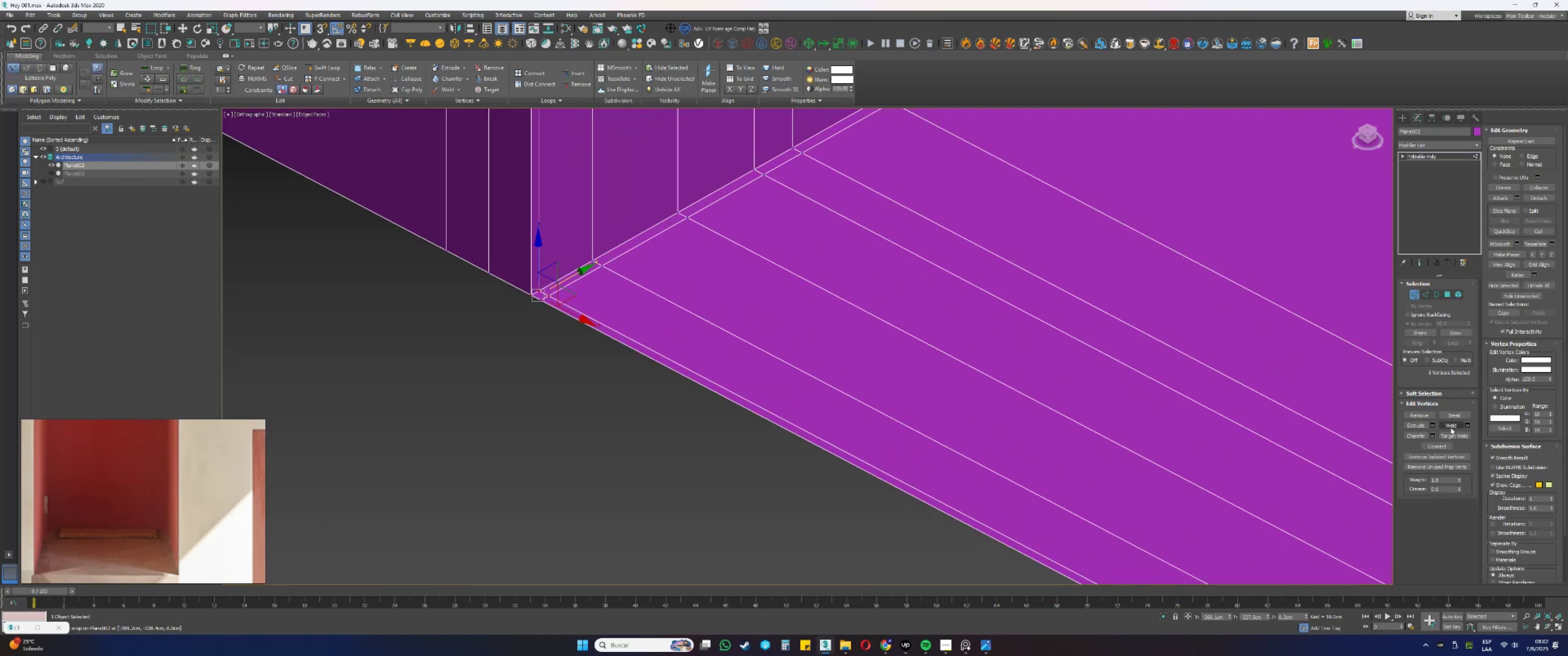 
scroll: coordinate [889, 356], scroll_direction: down, amount: 11.0
 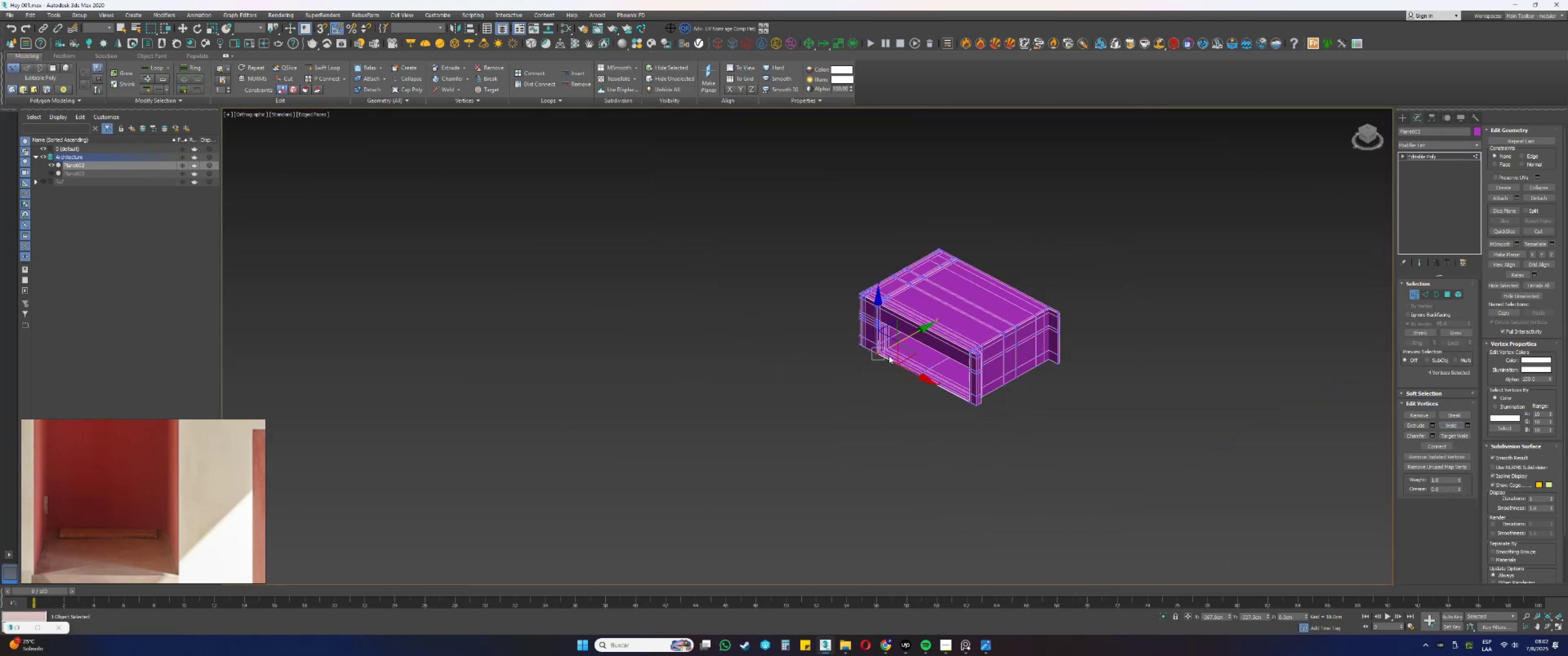 
hold_key(key=AltLeft, duration=0.95)
 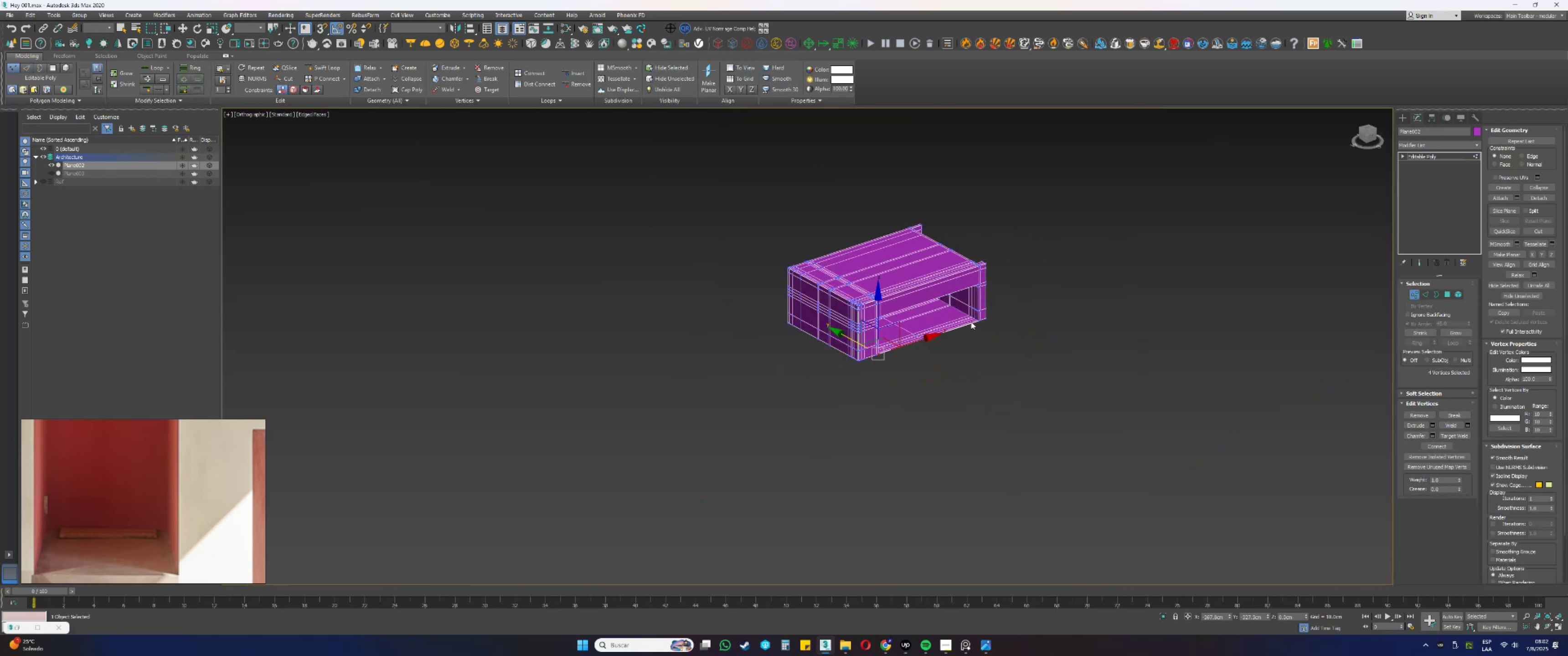 
scroll: coordinate [906, 370], scroll_direction: up, amount: 10.0
 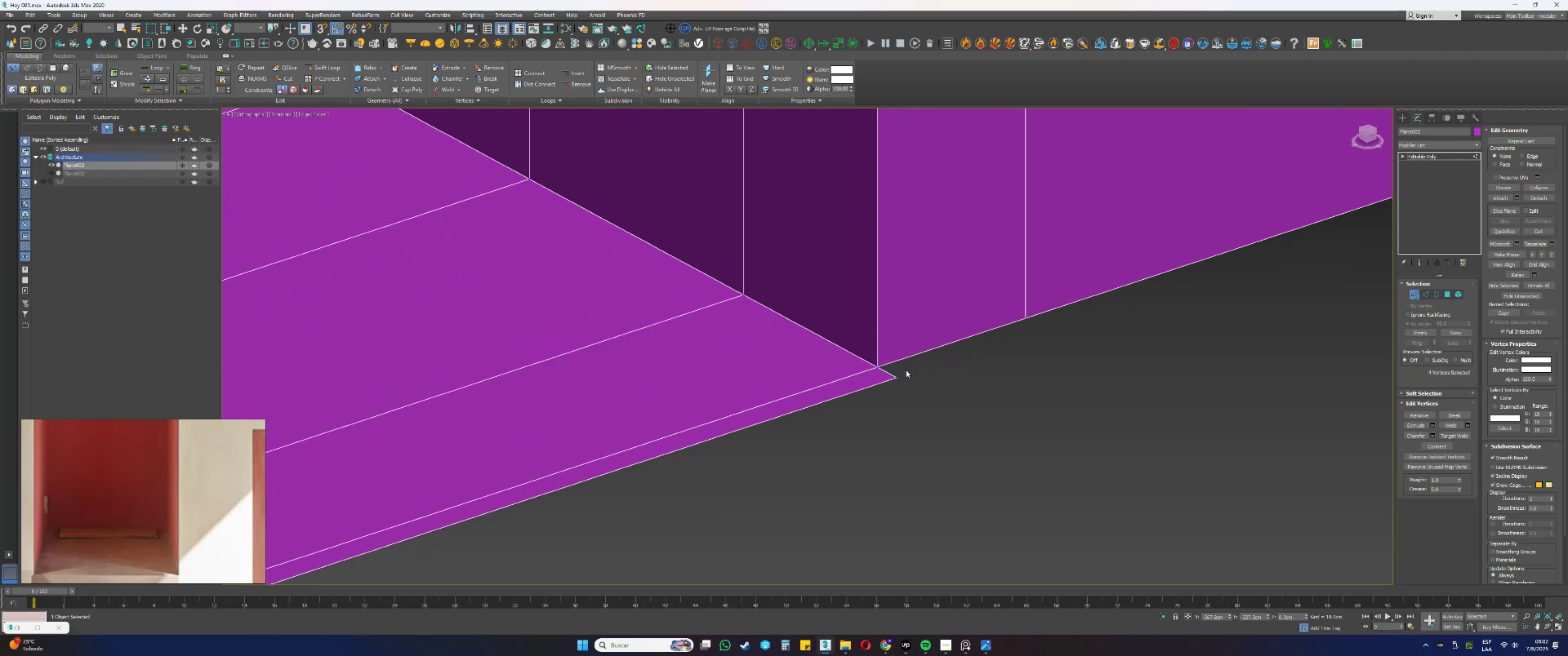 
key(2)
 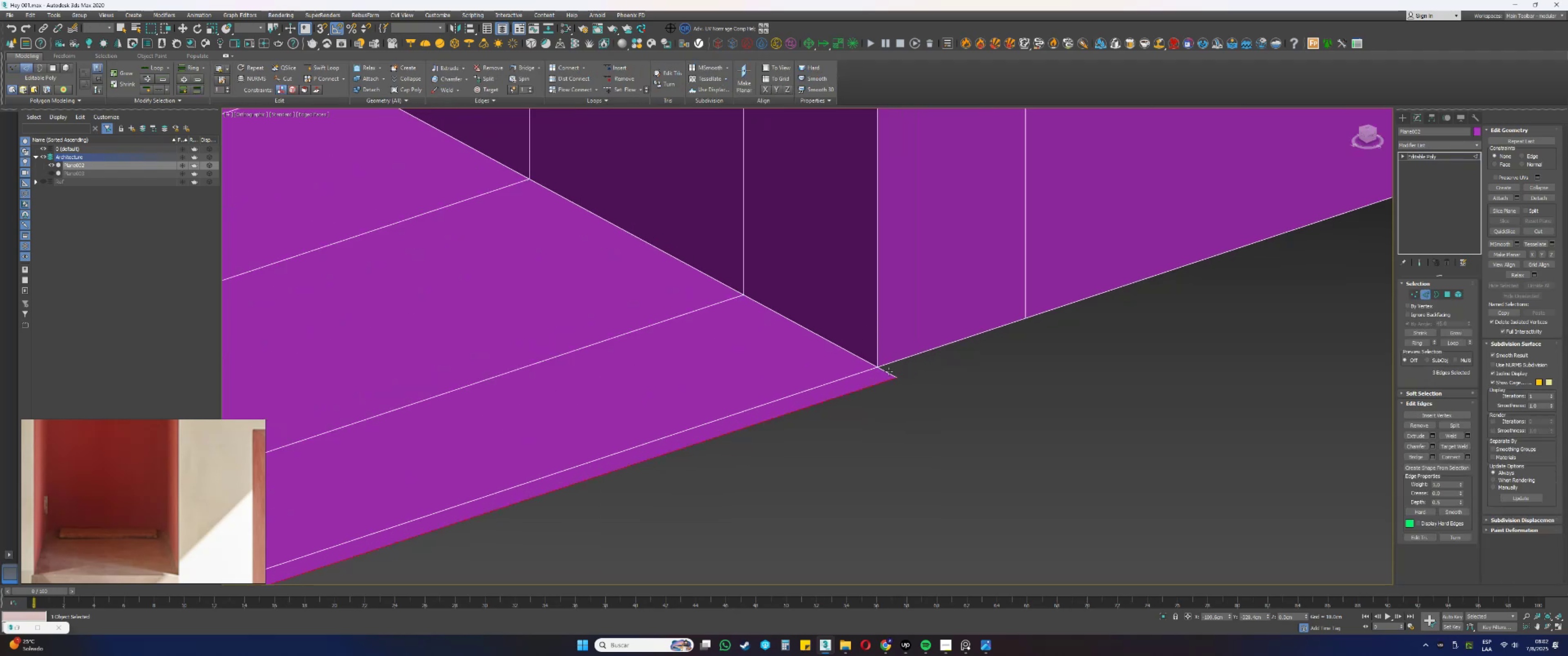 
left_click([887, 371])
 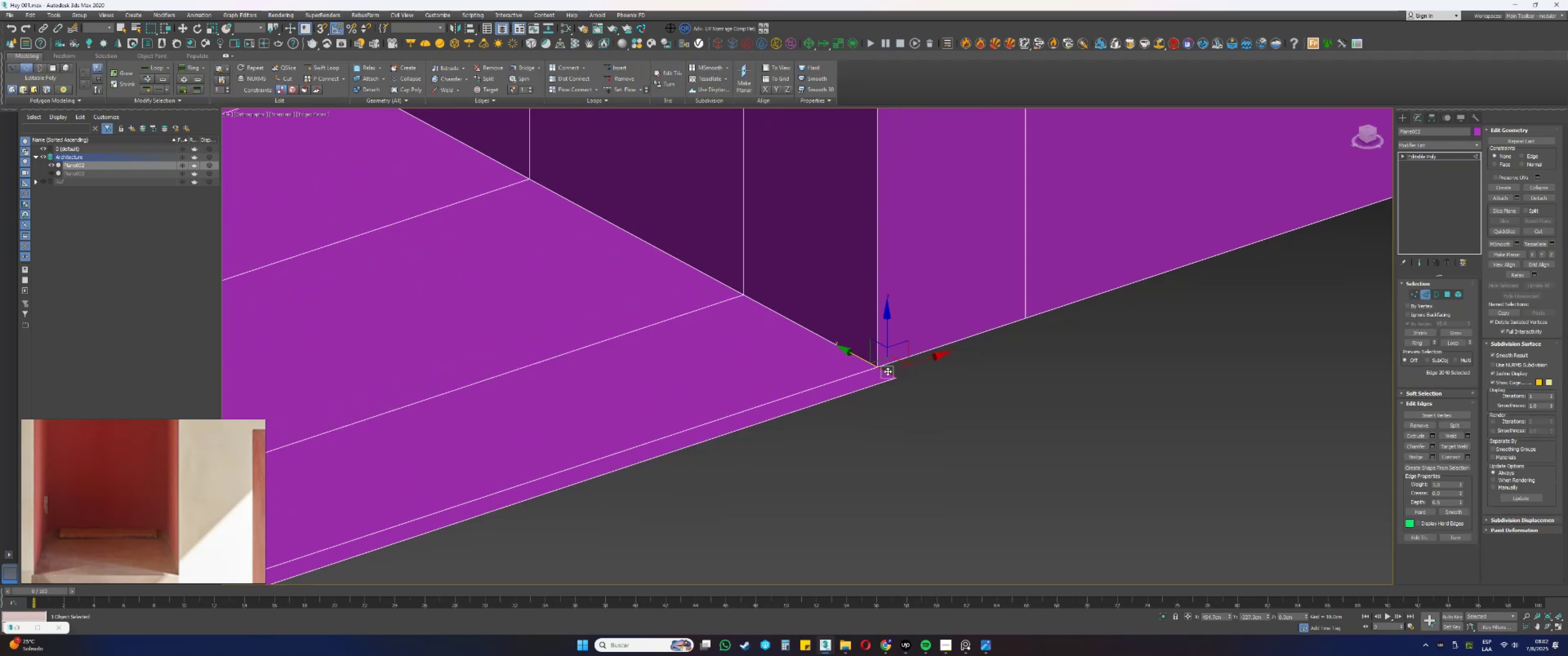 
scroll: coordinate [896, 363], scroll_direction: down, amount: 12.0
 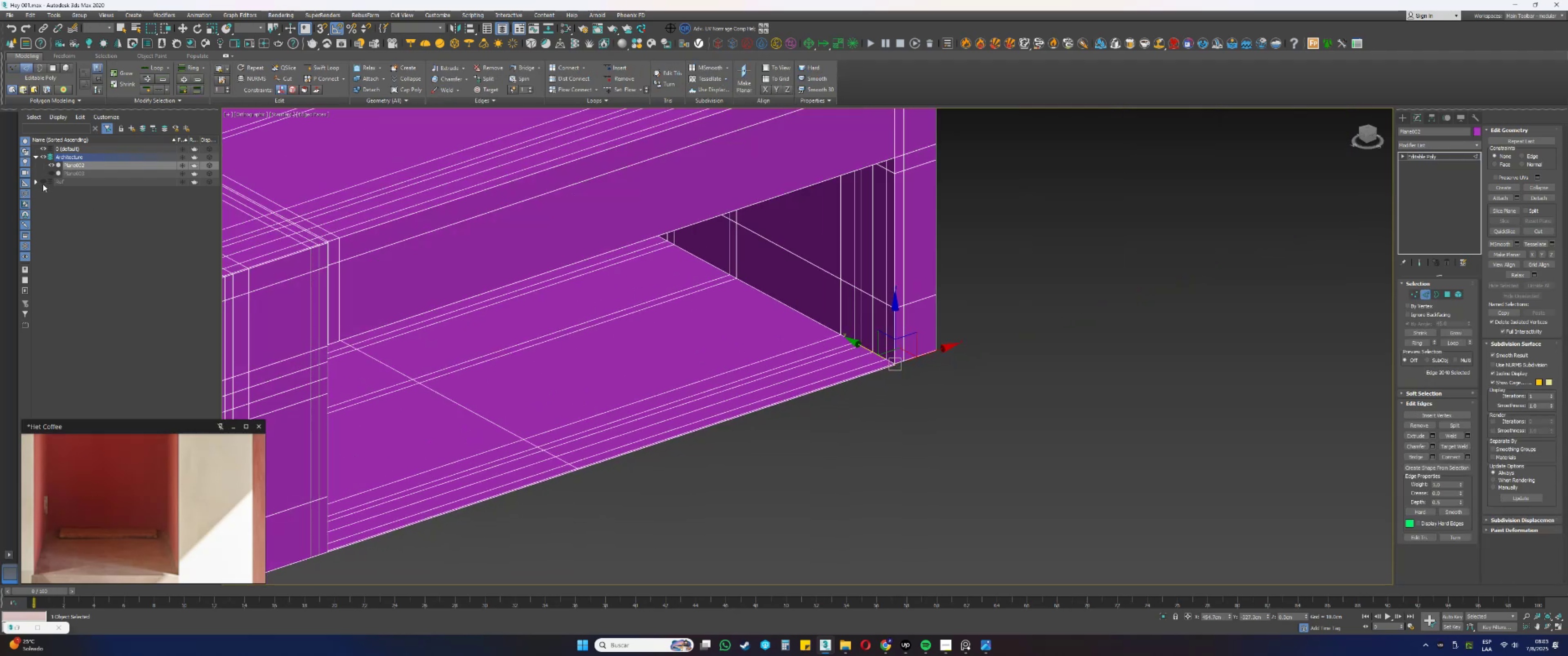 
hold_key(key=AltLeft, duration=0.62)
 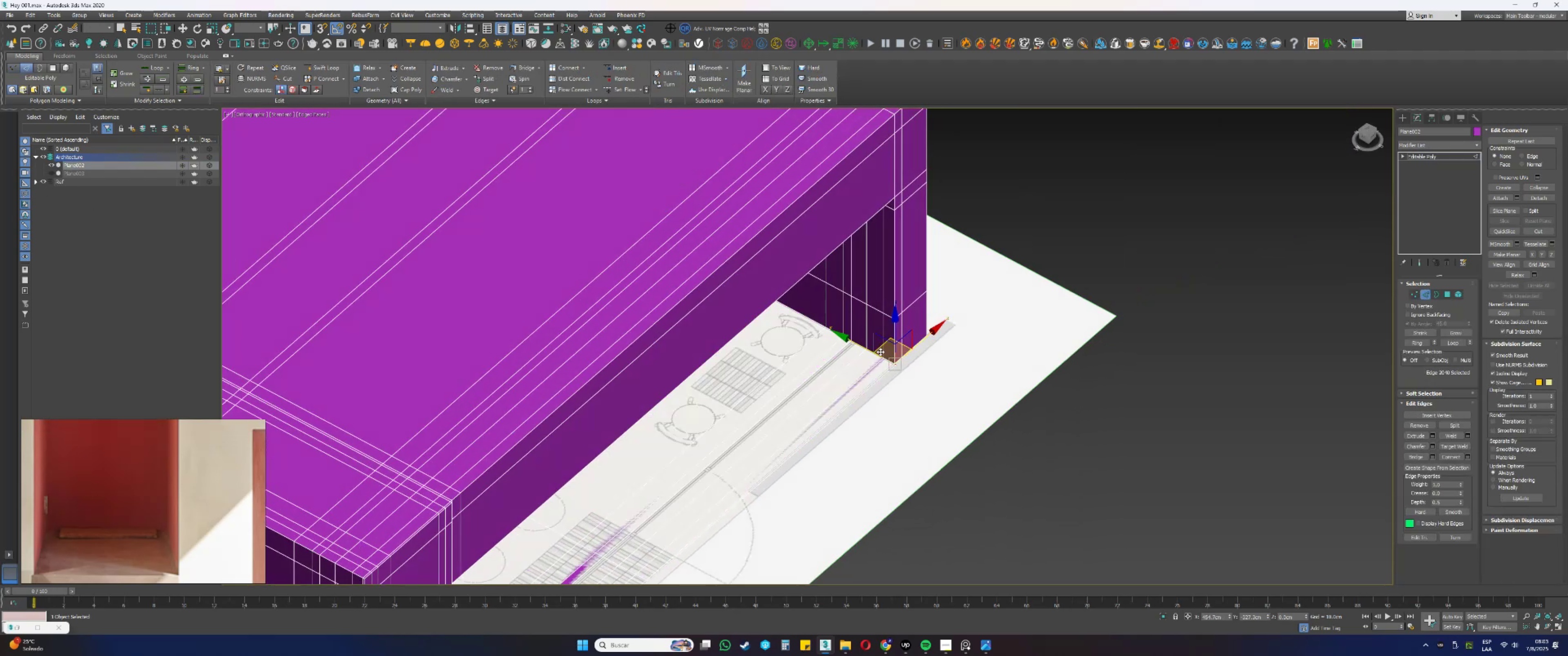 
scroll: coordinate [875, 349], scroll_direction: up, amount: 5.0
 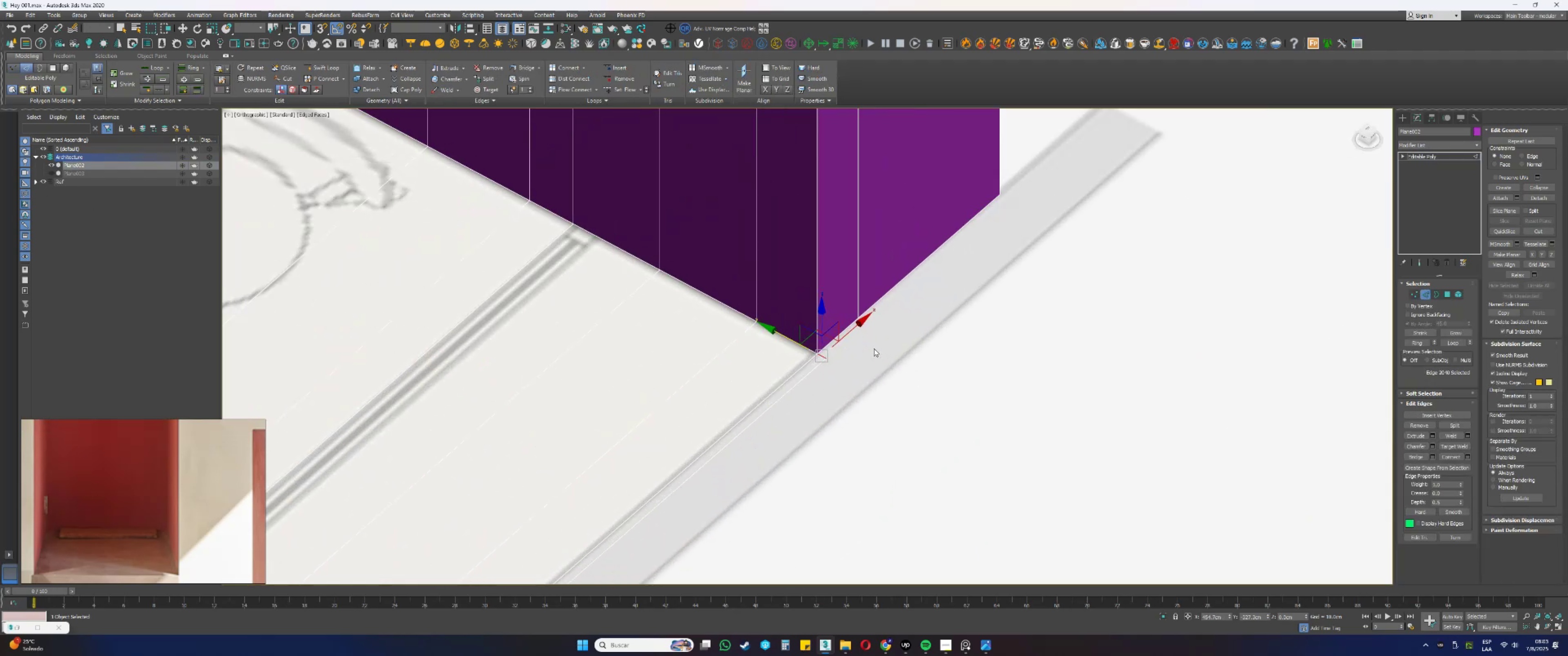 
key(Alt+AltLeft)
 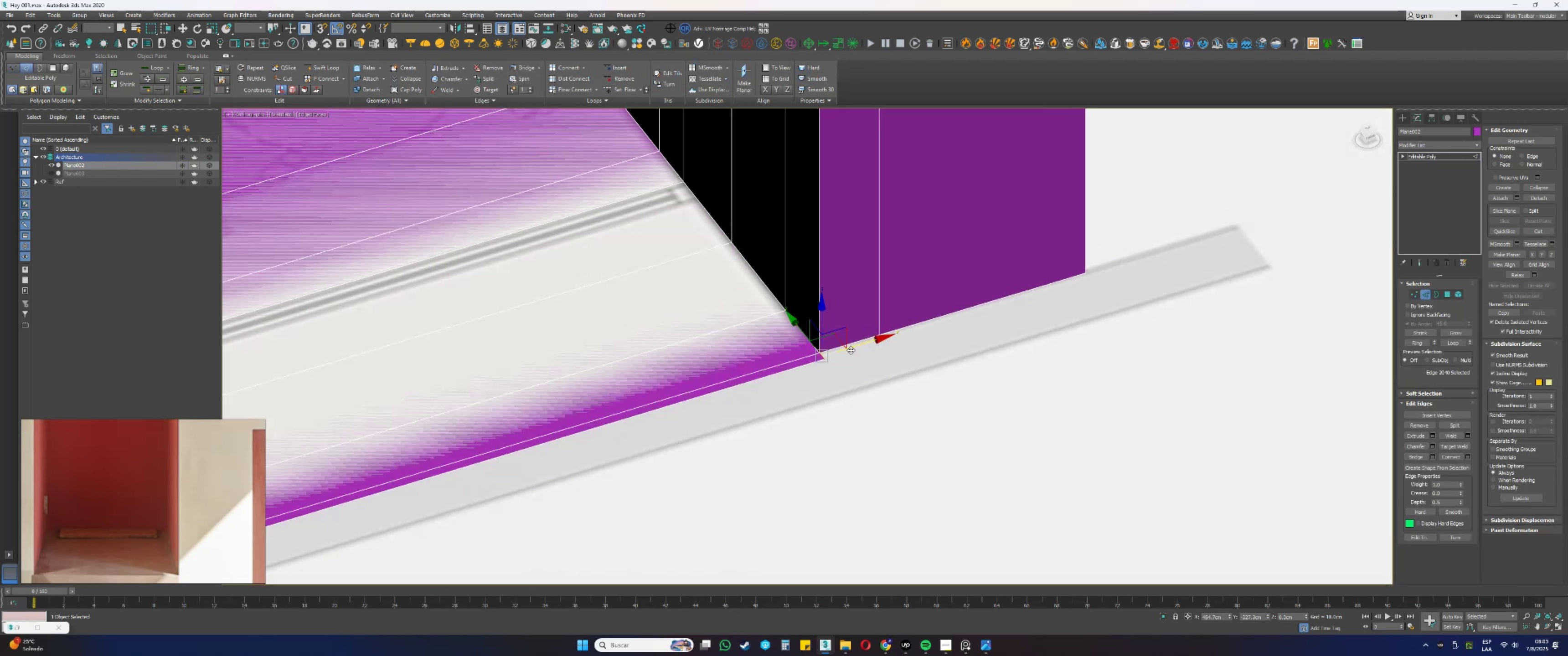 
hold_key(key=ShiftLeft, duration=0.59)
left_click_drag(start_coordinate=[864, 343], to_coordinate=[878, 334])
 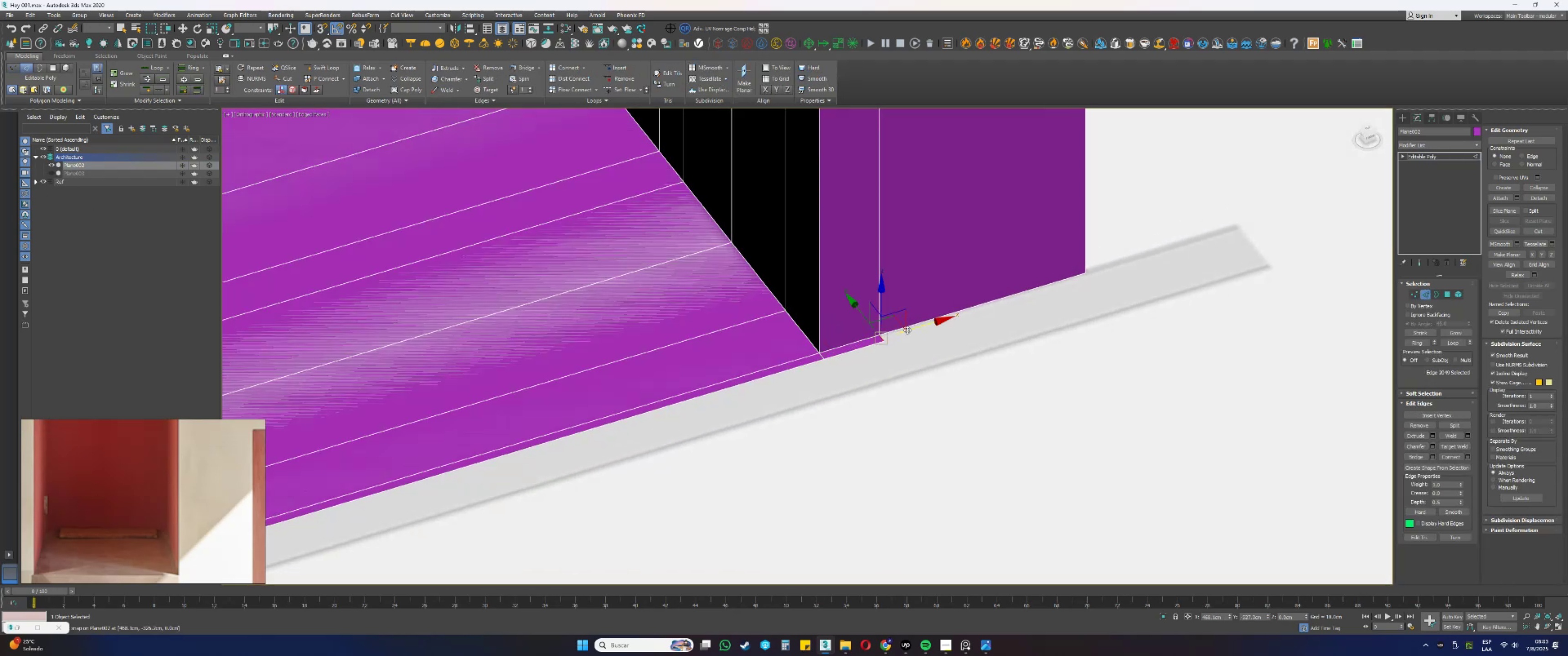 
type(ssss1)
 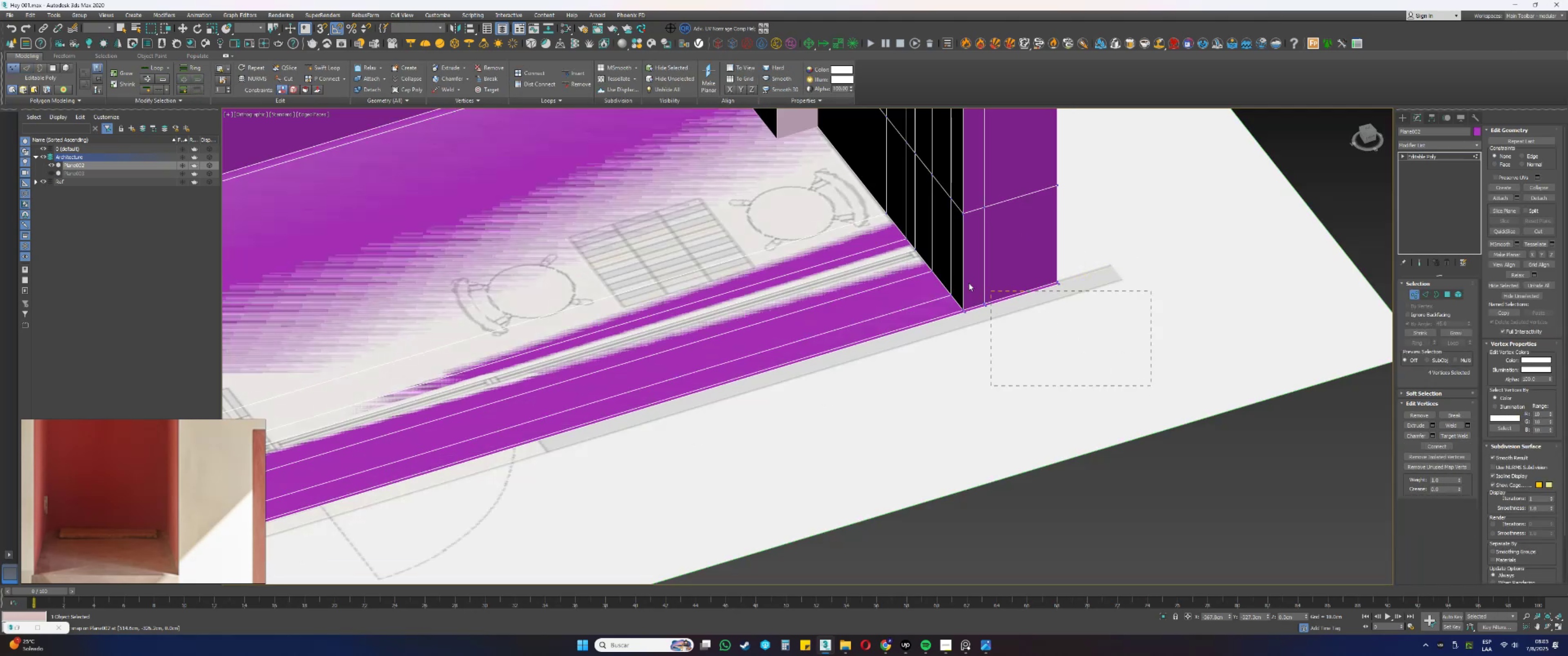 
left_click_drag(start_coordinate=[913, 328], to_coordinate=[1085, 266])
 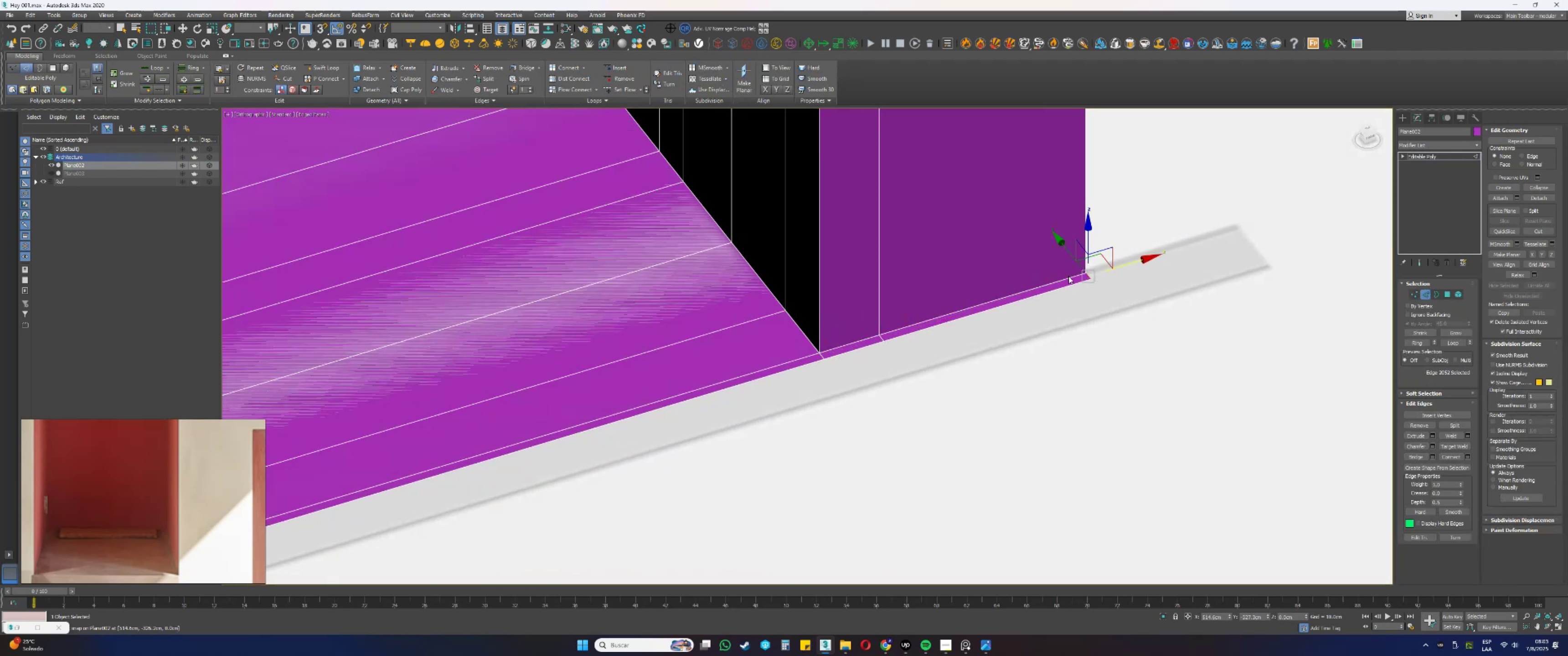 
scroll: coordinate [1042, 287], scroll_direction: down, amount: 3.0
 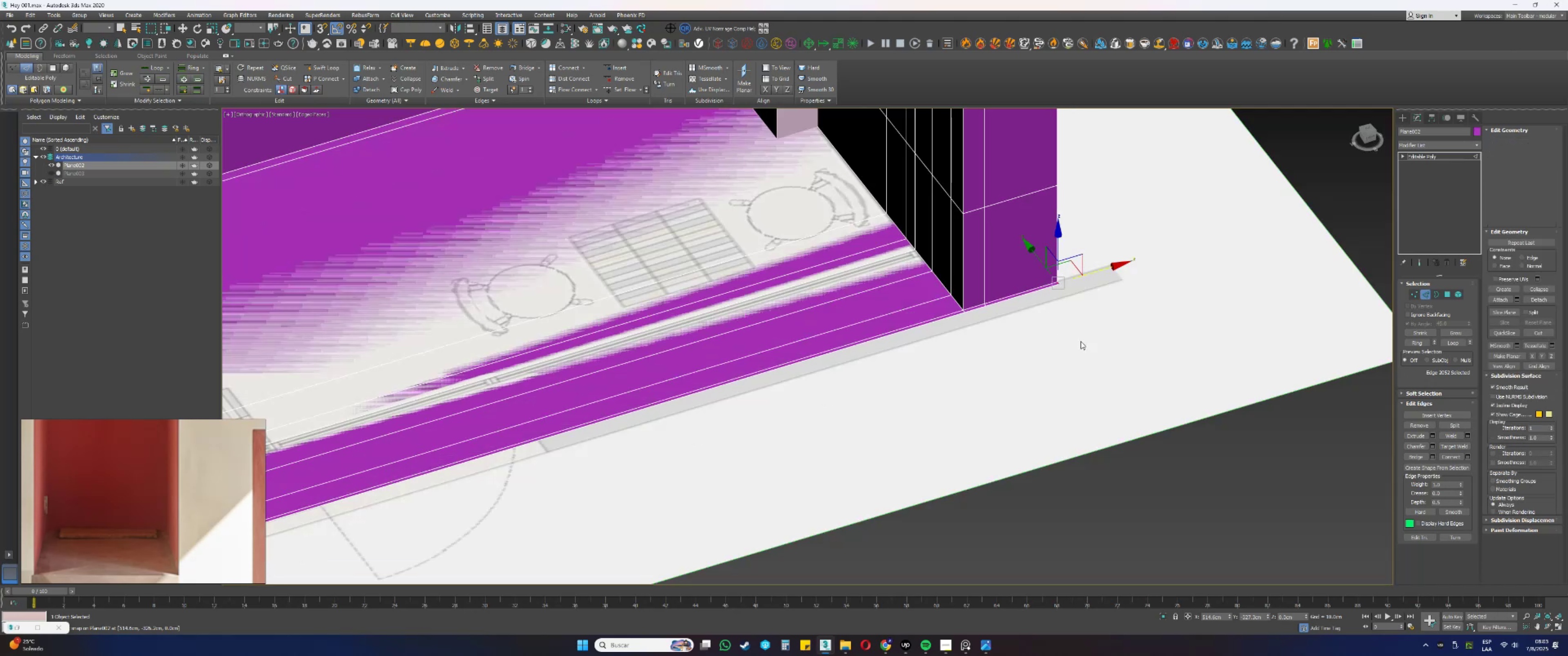 
left_click_drag(start_coordinate=[1151, 386], to_coordinate=[834, 235])
 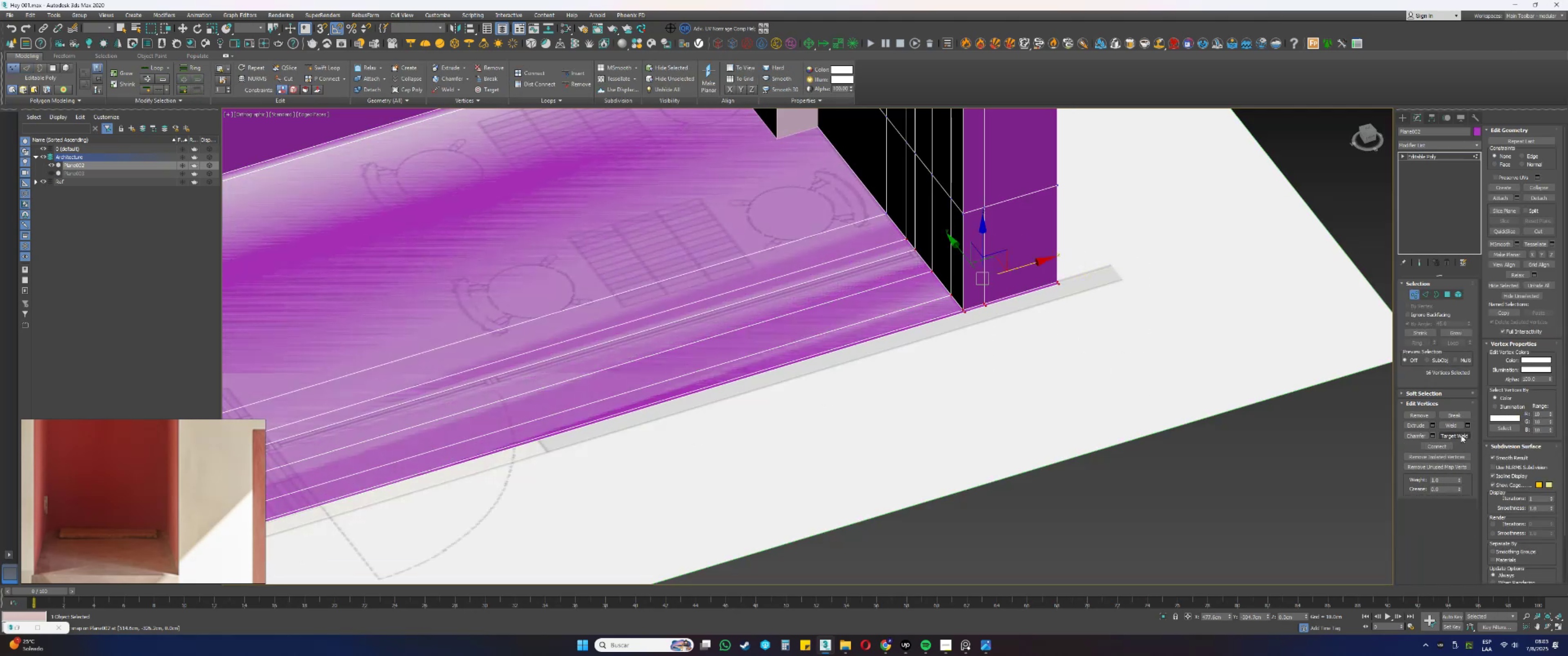 
left_click([1454, 426])
 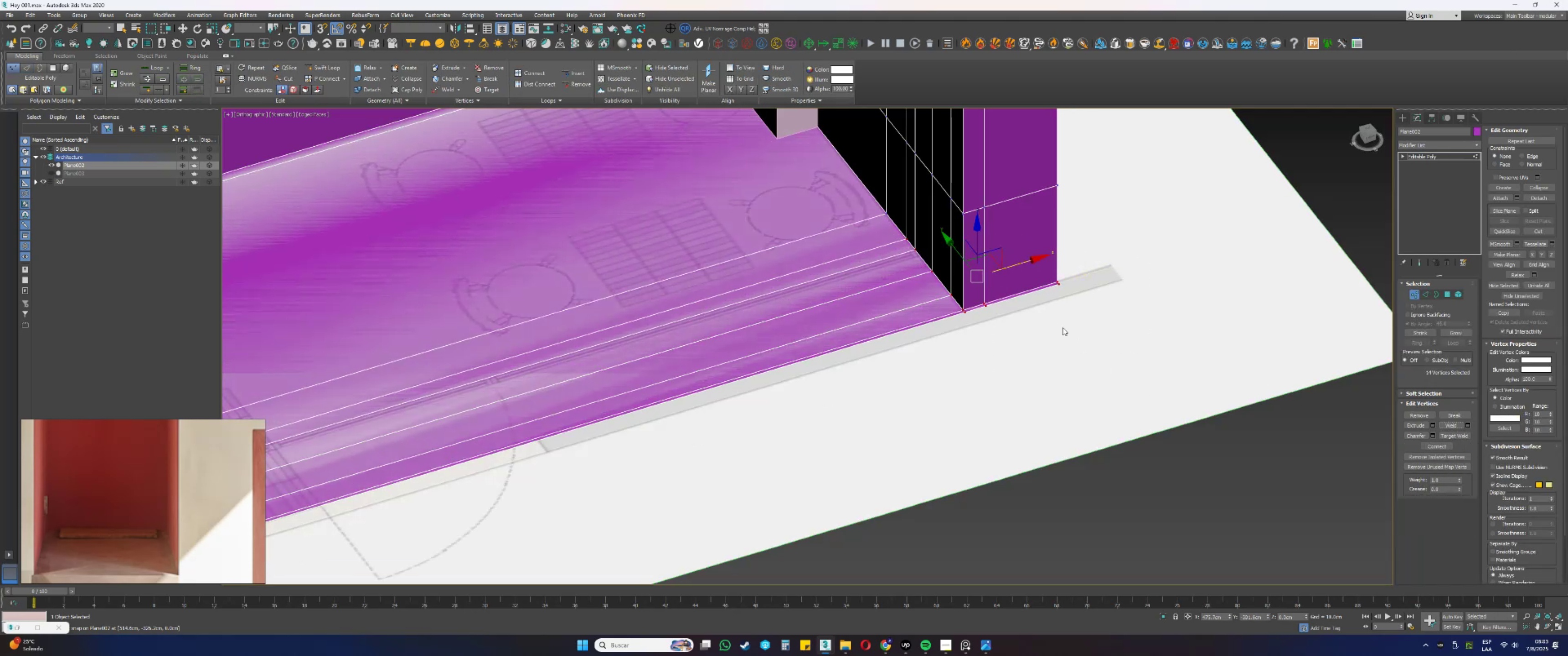 
key(2)
 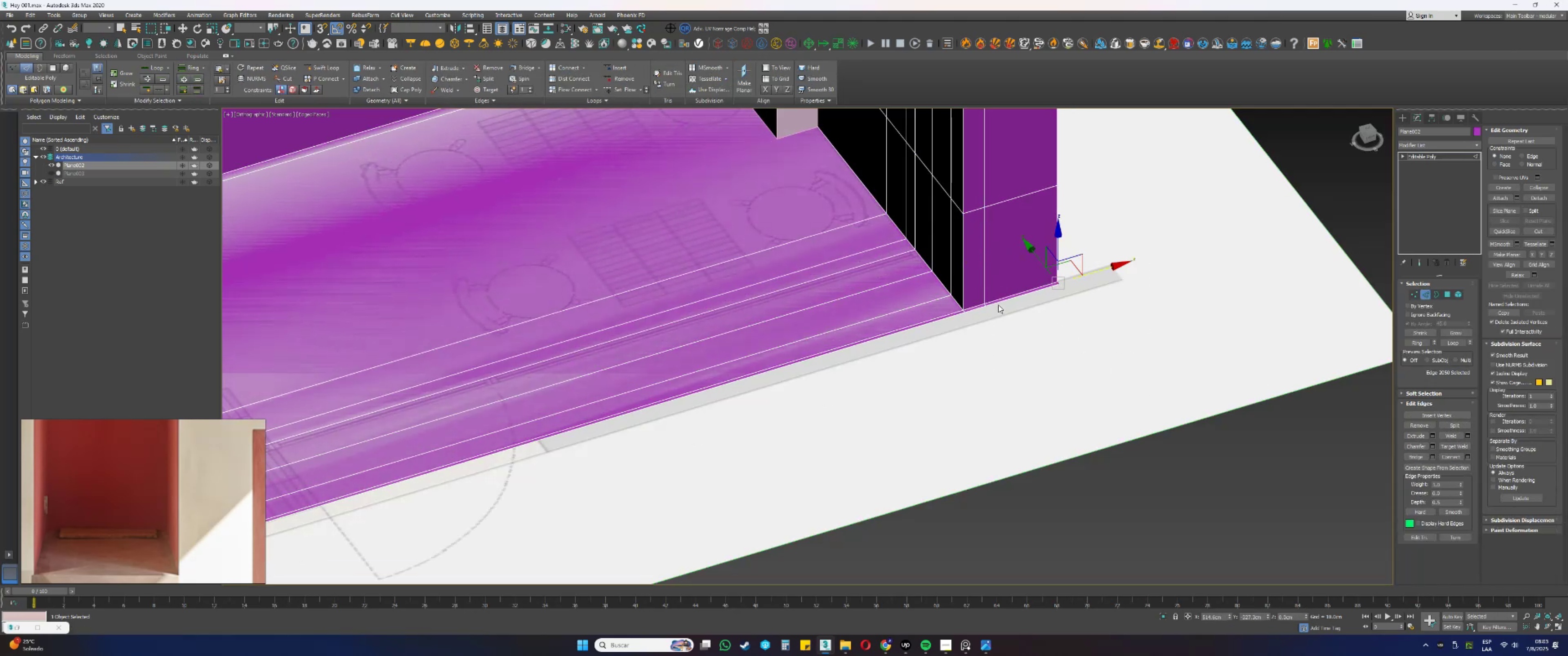 
double_click([998, 304])
 